 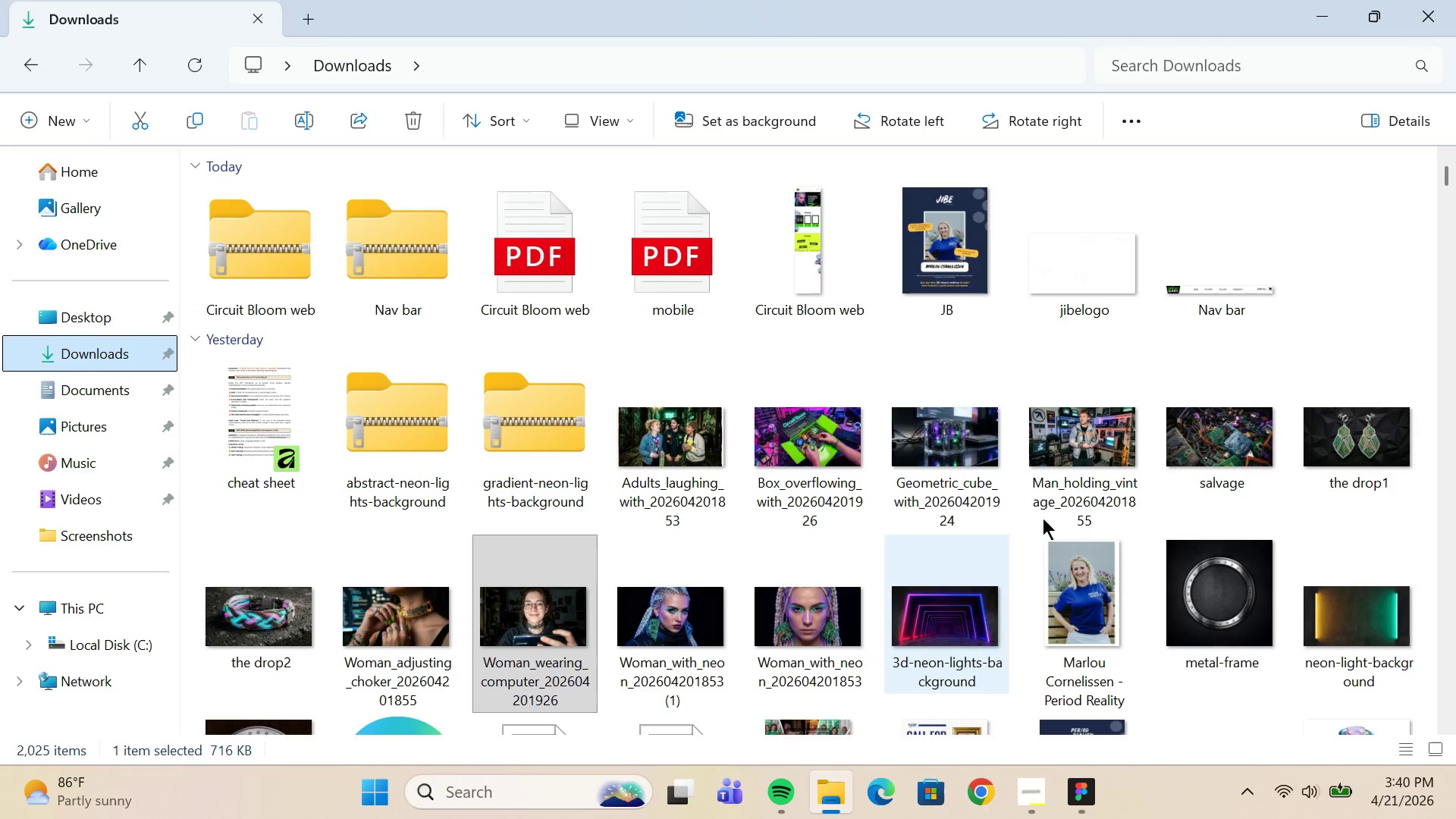 
hold_key(key=ControlLeft, duration=0.45)
left_click([1082, 440])
 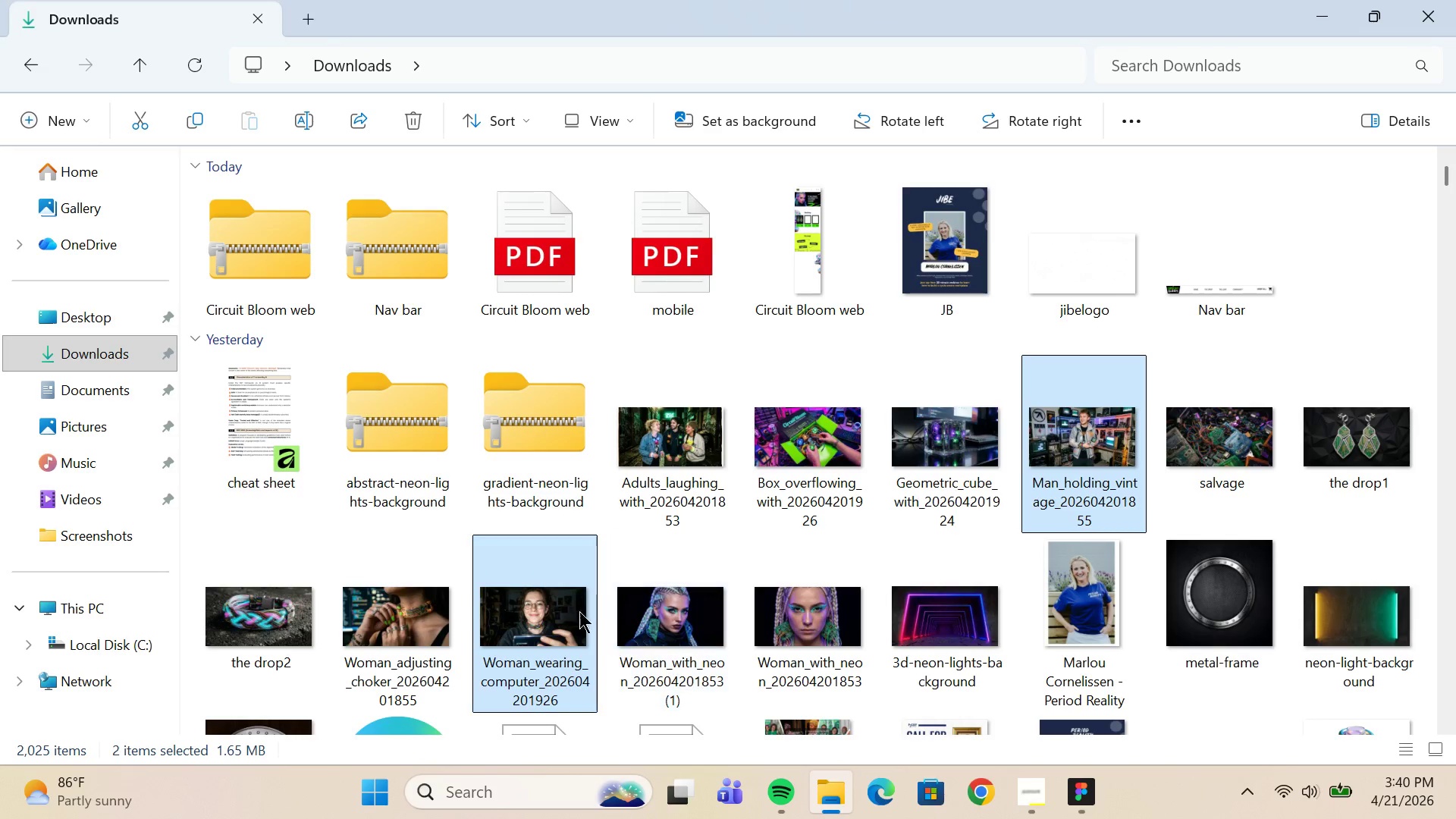 
scroll: coordinate [576, 611], scroll_direction: down, amount: 1.0
 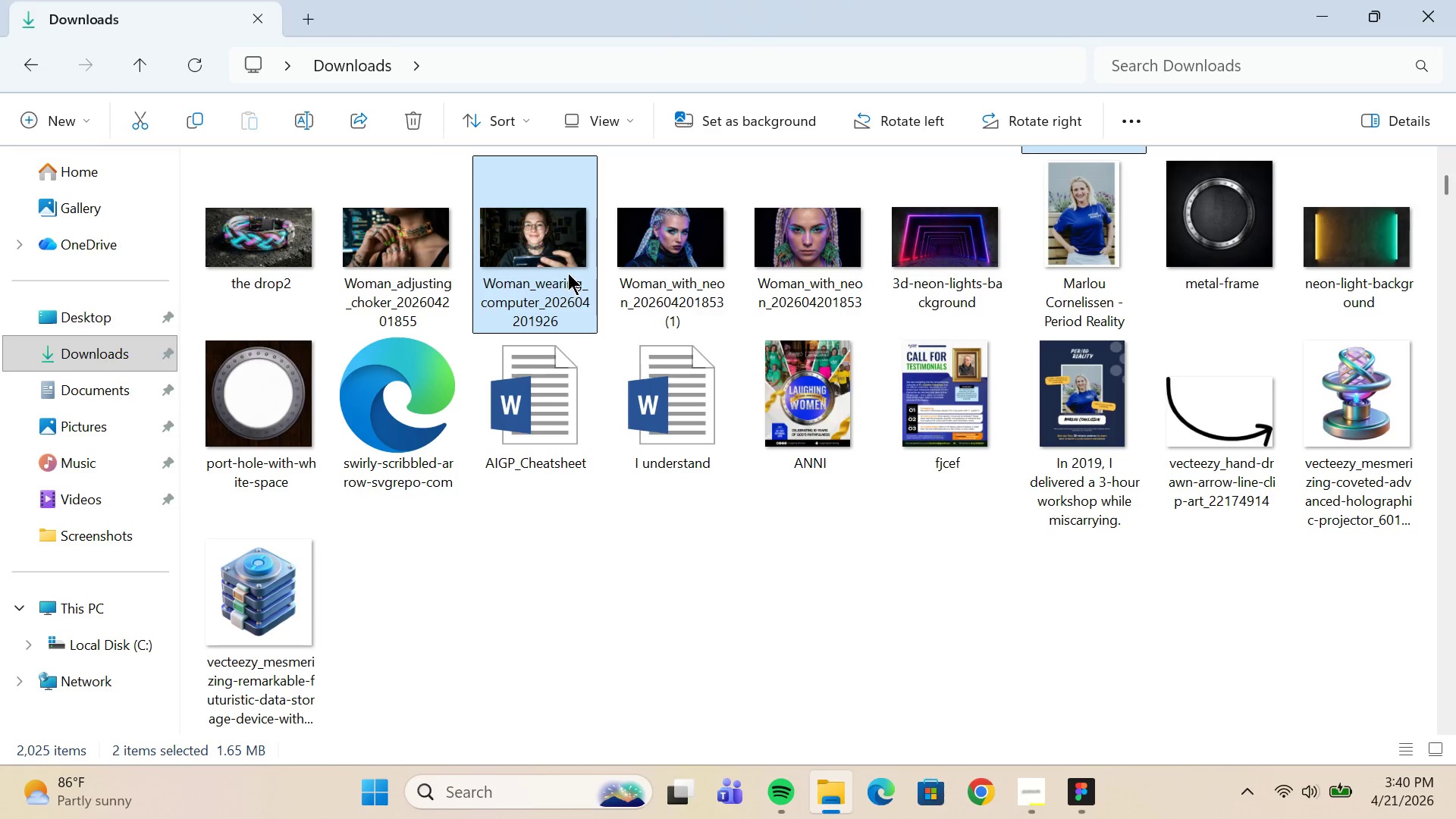 
left_click_drag(start_coordinate=[568, 273], to_coordinate=[504, 291])
 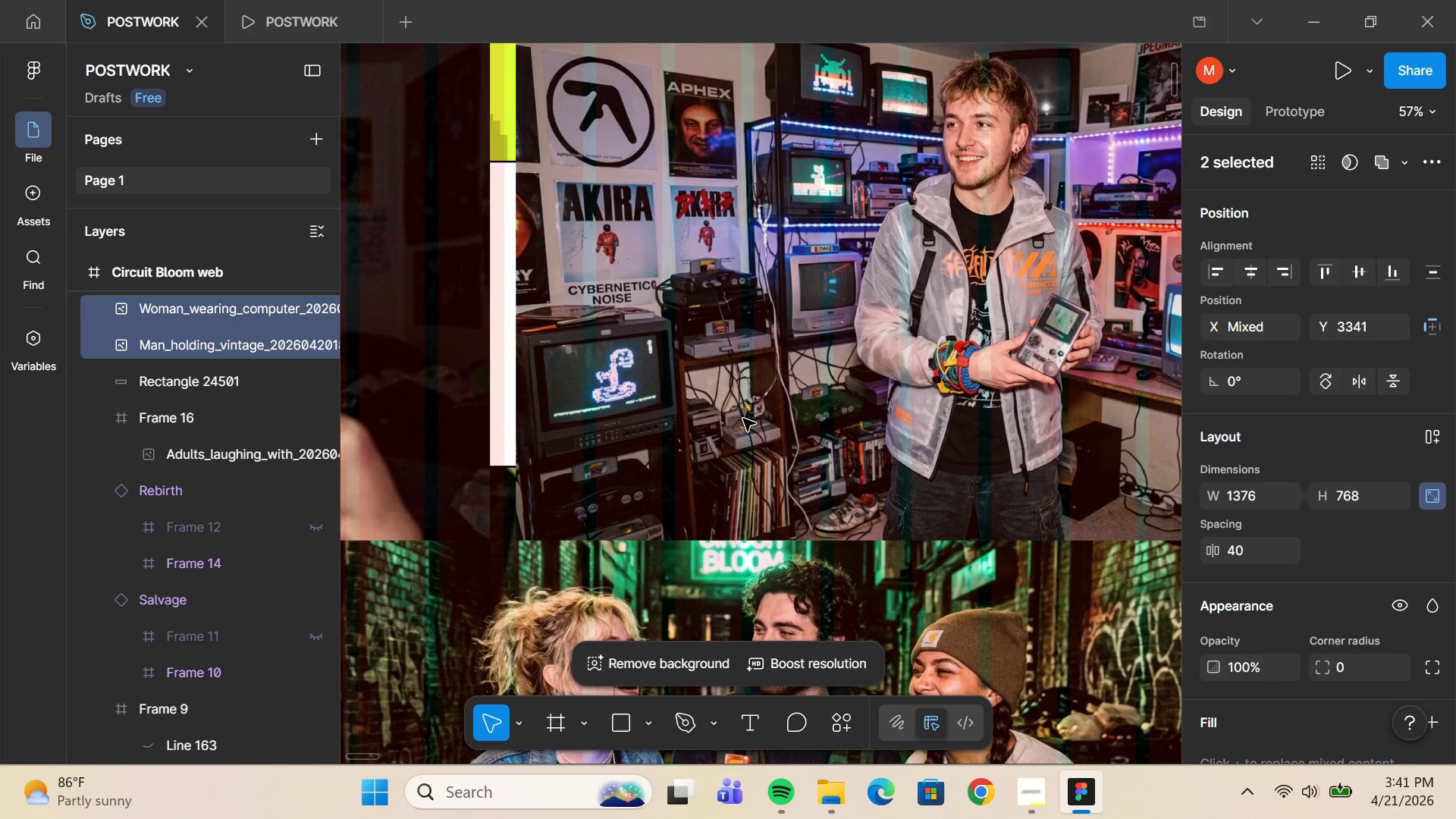 
hold_key(key=ControlLeft, duration=0.84)
scroll: coordinate [692, 410], scroll_direction: down, amount: 10.0
 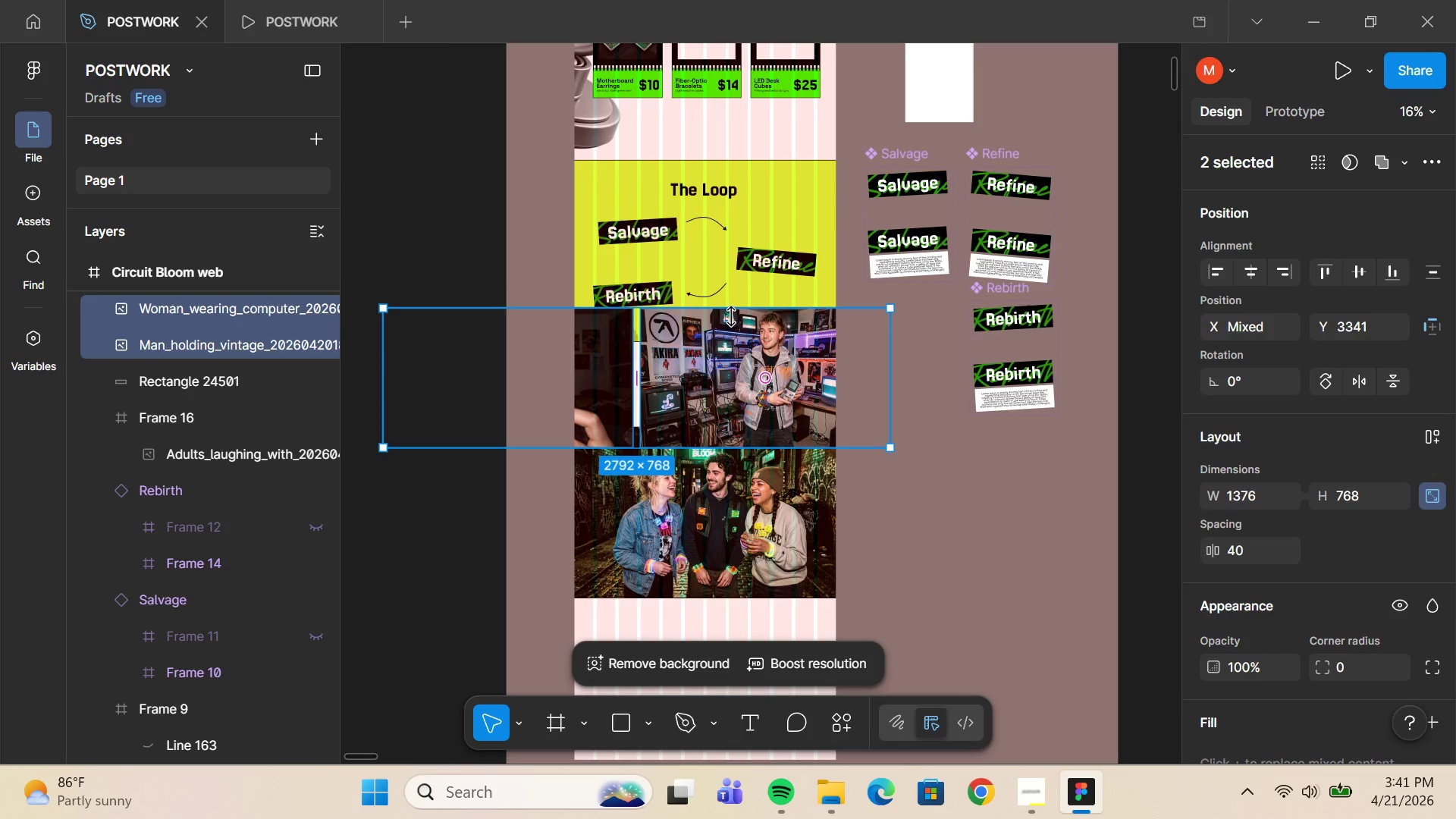 
left_click_drag(start_coordinate=[732, 316], to_coordinate=[774, 352])
 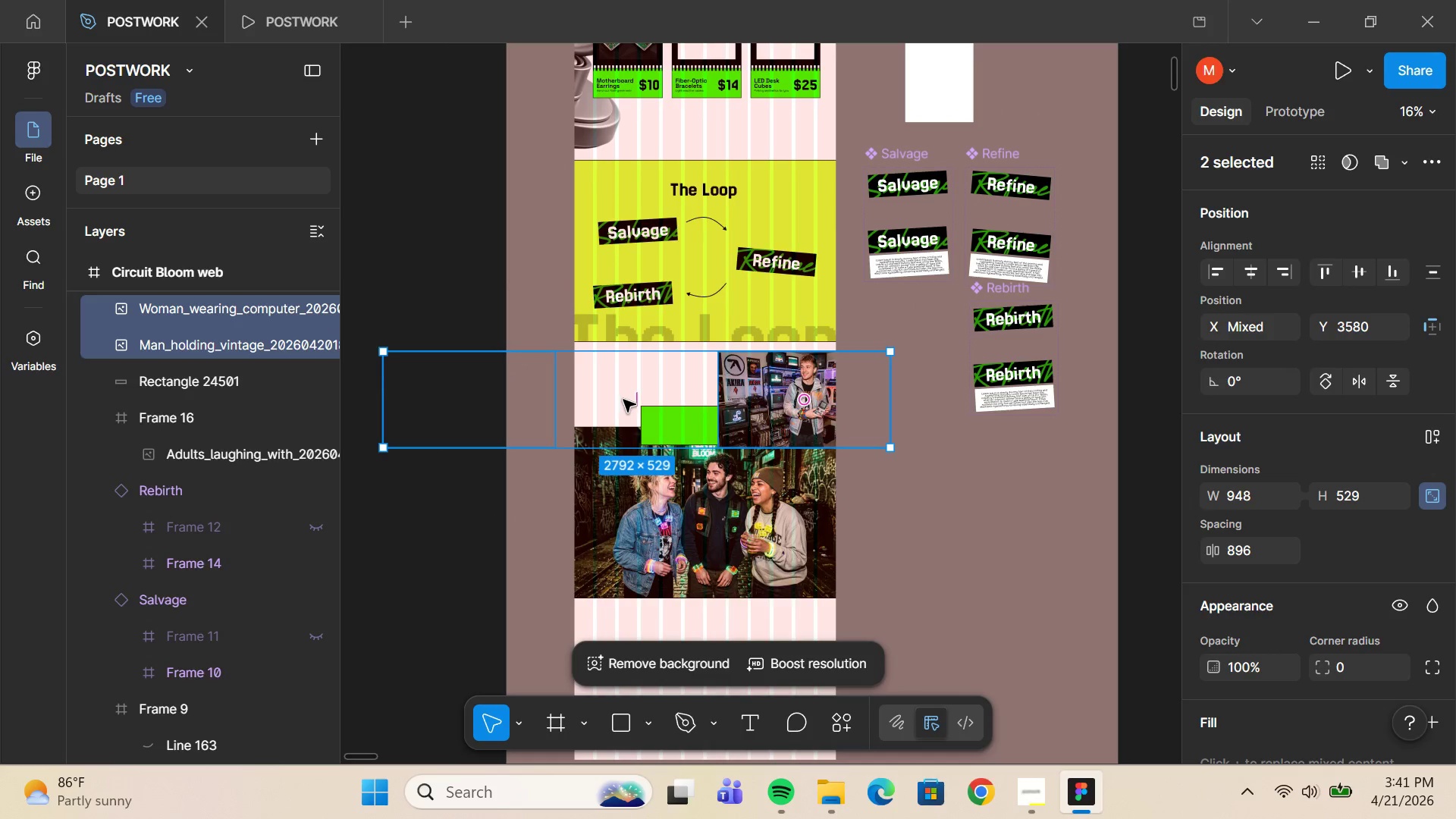 
left_click([646, 400])
 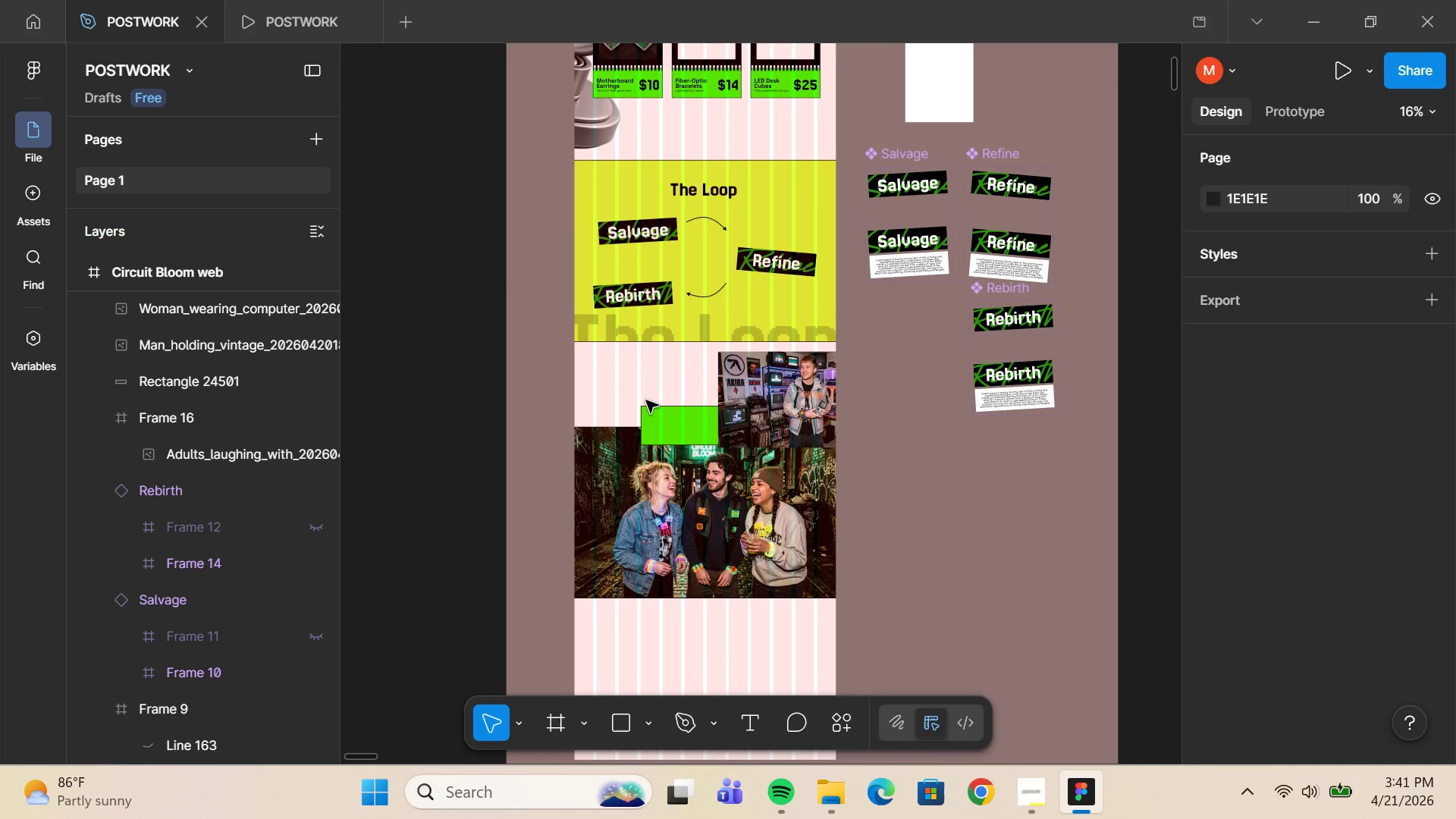 
key(Control+Z)
 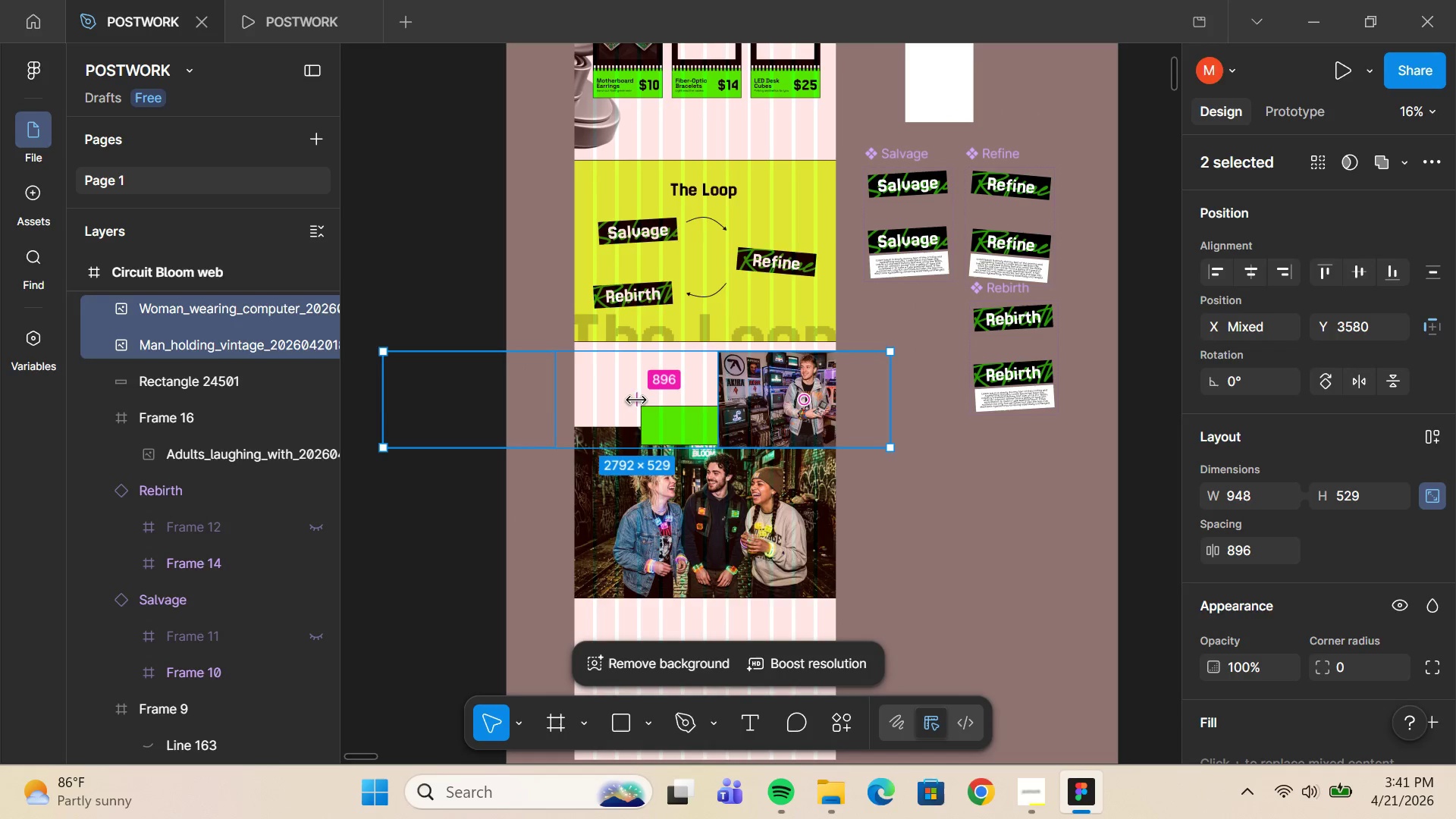 
left_click_drag(start_coordinate=[636, 399], to_coordinate=[528, 402])
 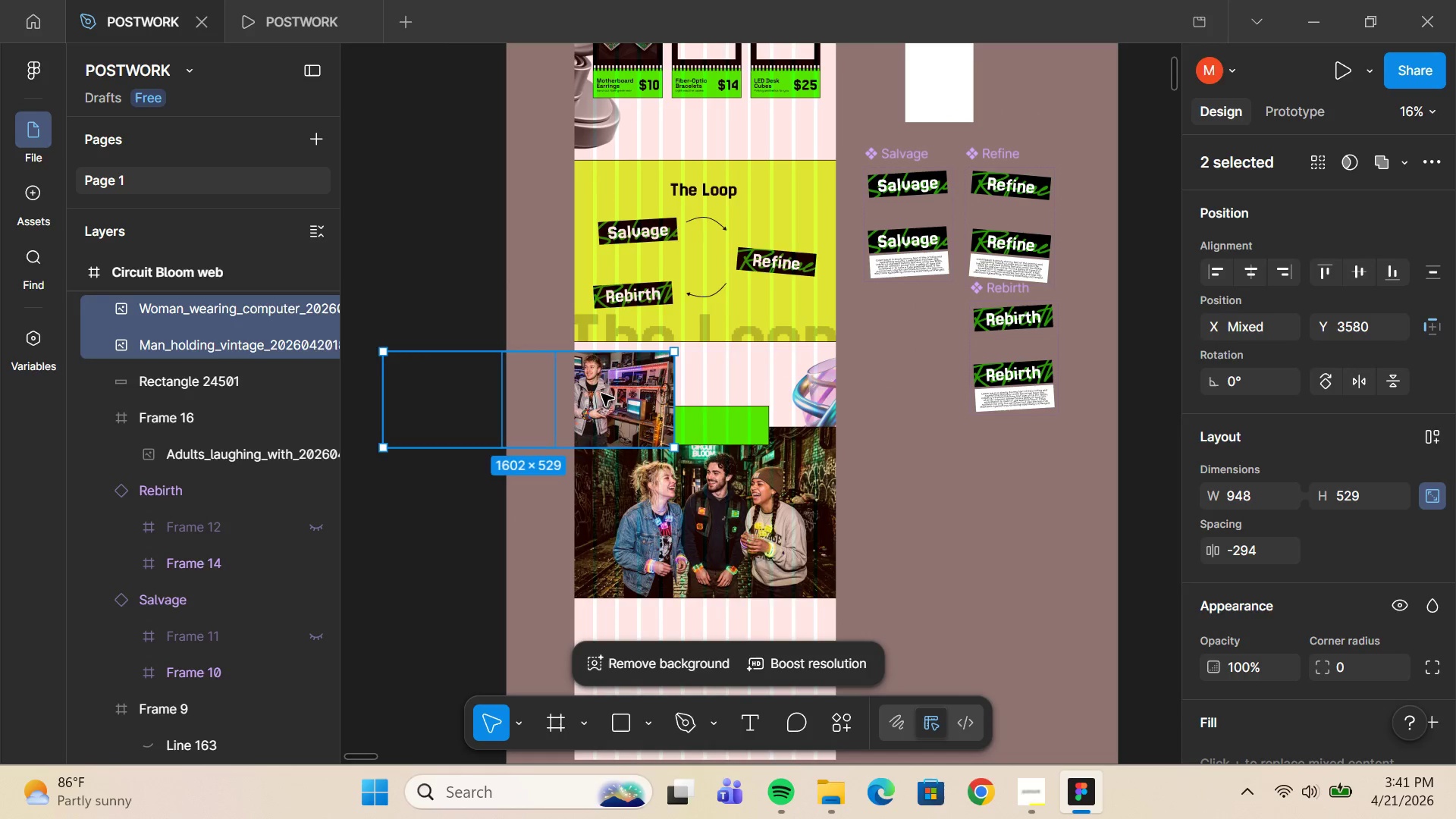 
left_click_drag(start_coordinate=[601, 394], to_coordinate=[776, 564])
 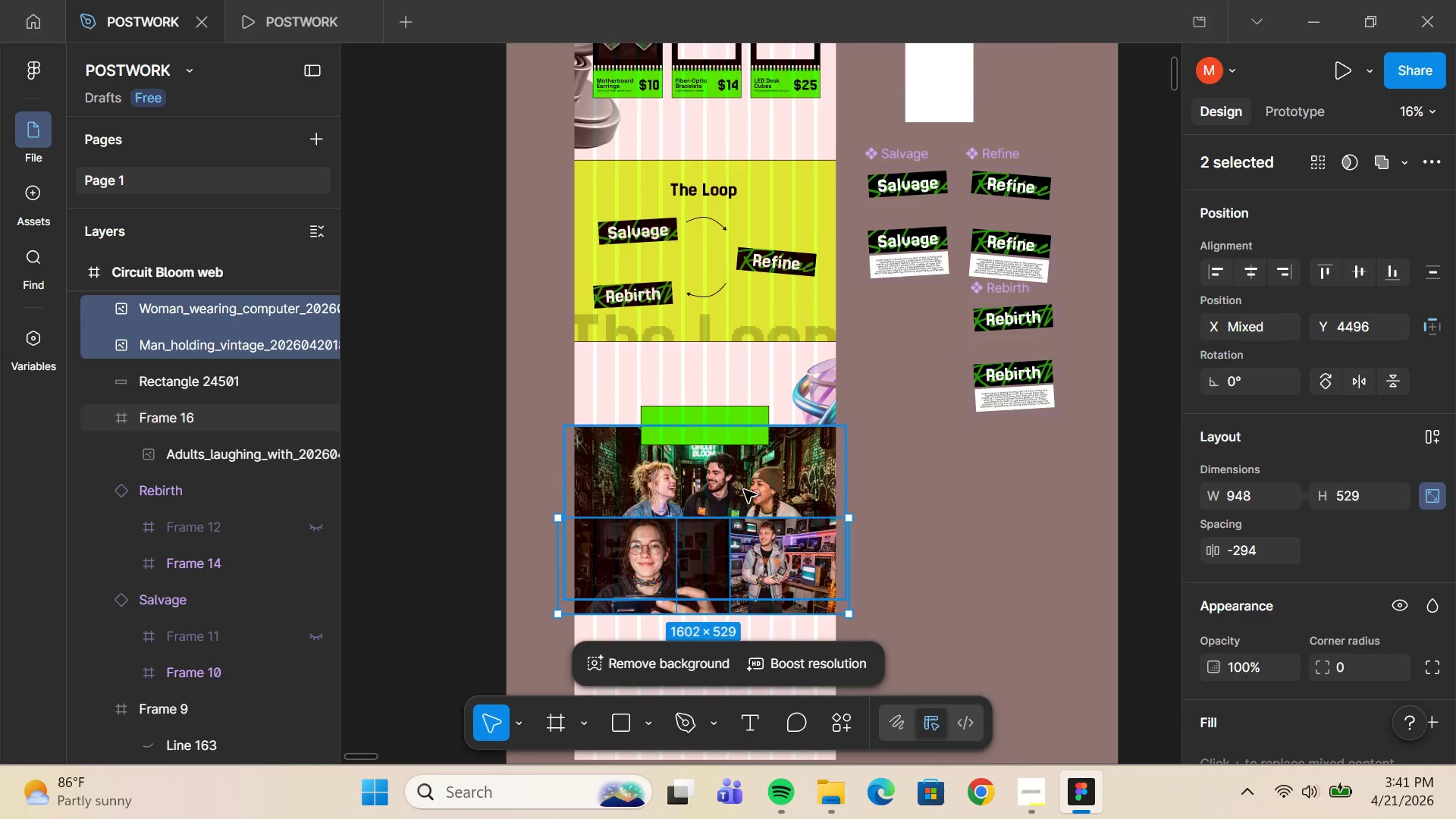 
scroll: coordinate [744, 490], scroll_direction: down, amount: 3.0
 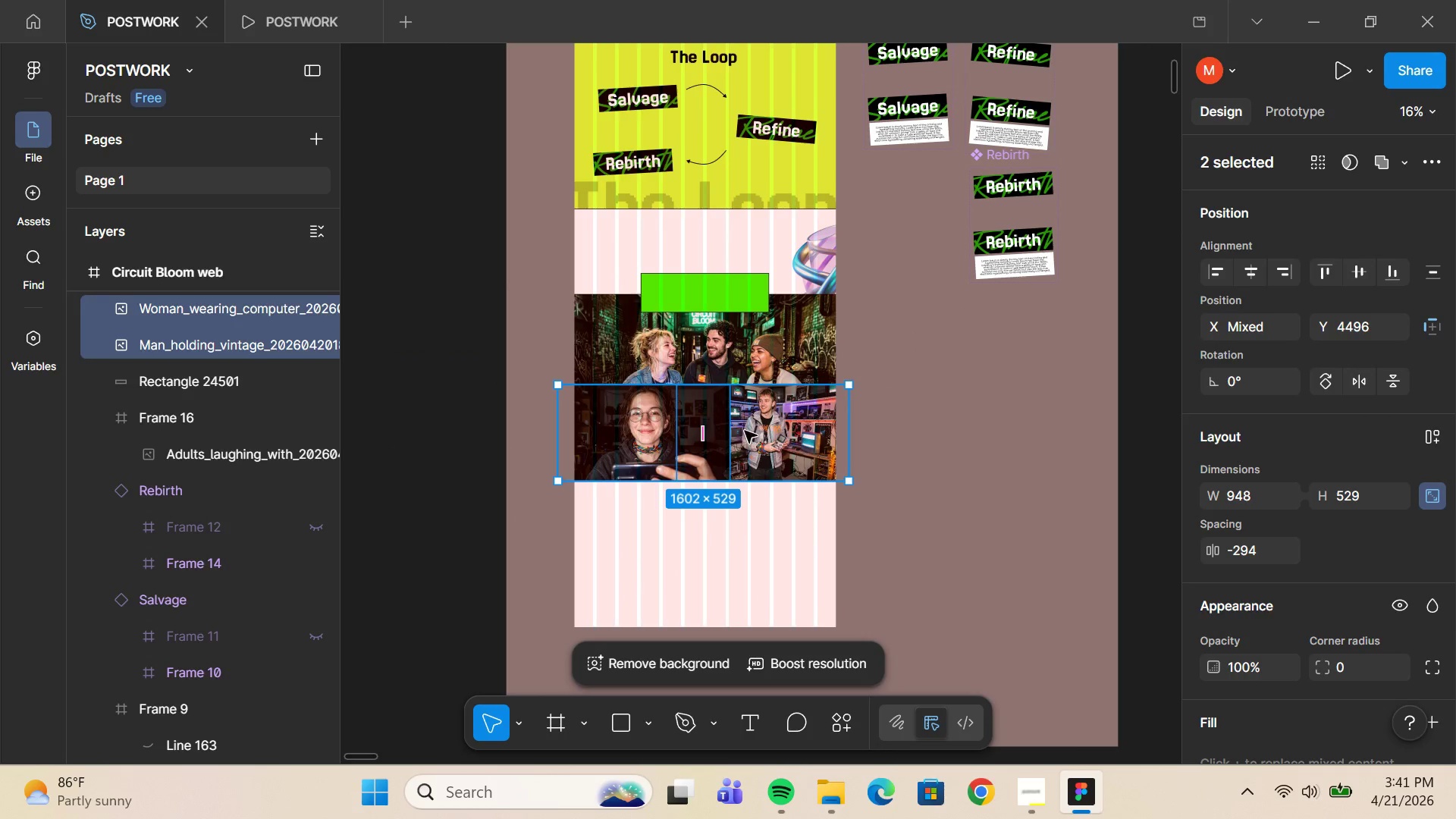 
left_click_drag(start_coordinate=[745, 430], to_coordinate=[747, 524])
 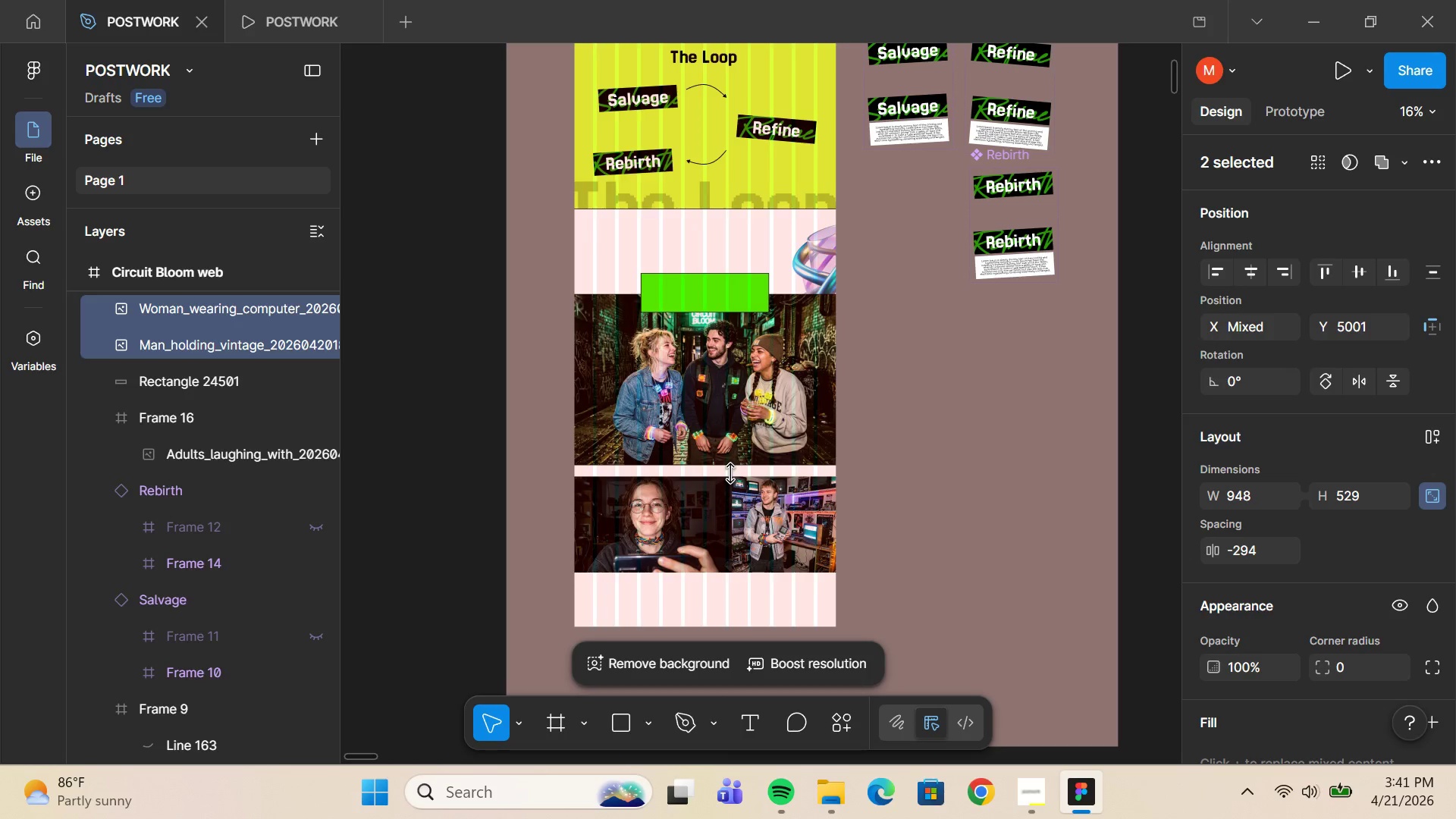 
hold_key(key=ControlLeft, duration=0.33)
scroll: coordinate [731, 473], scroll_direction: up, amount: 4.0
 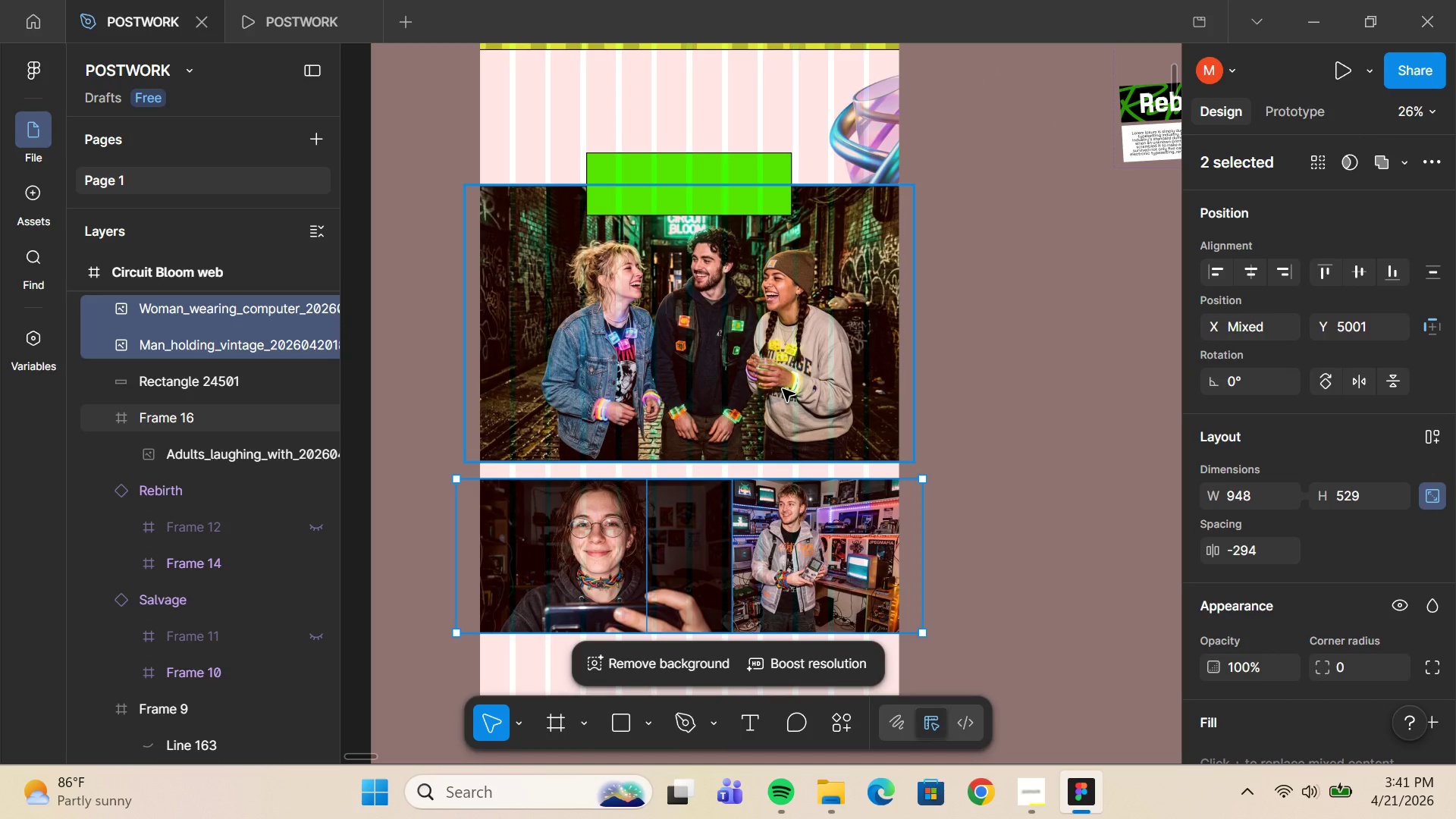 
double_click([783, 389])
 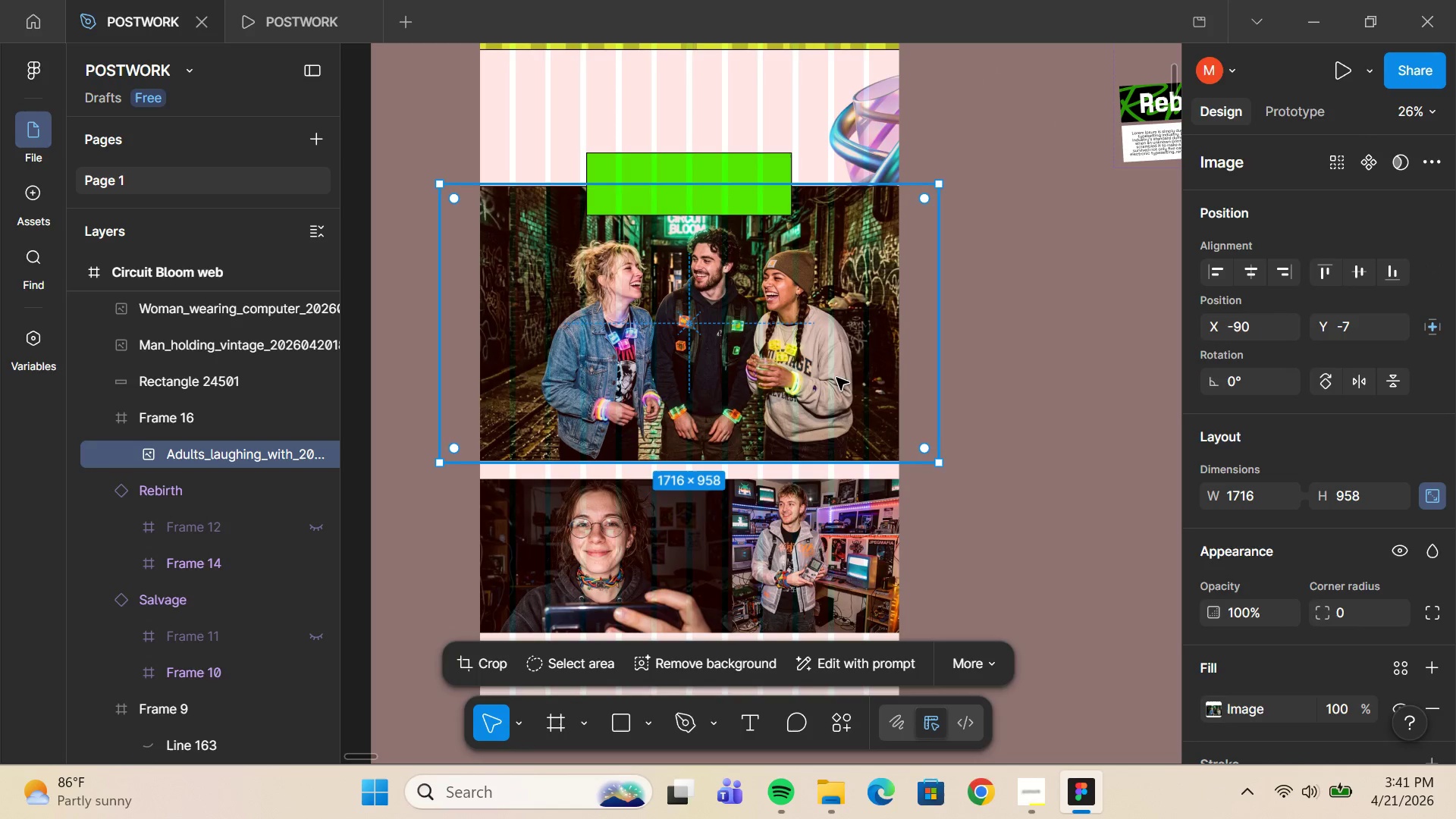 
left_click_drag(start_coordinate=[836, 378], to_coordinate=[704, 378])
 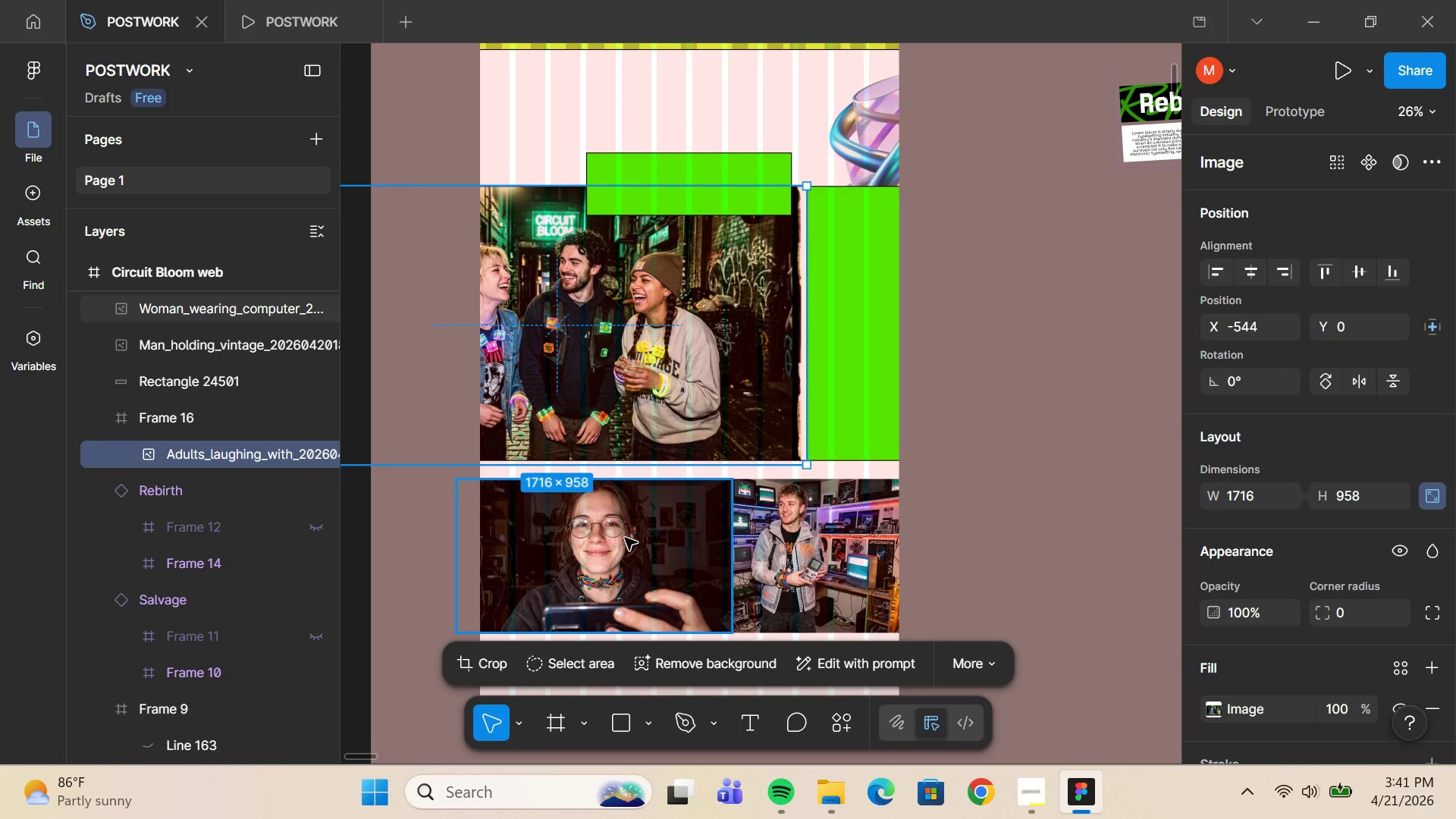 
left_click([613, 508])
 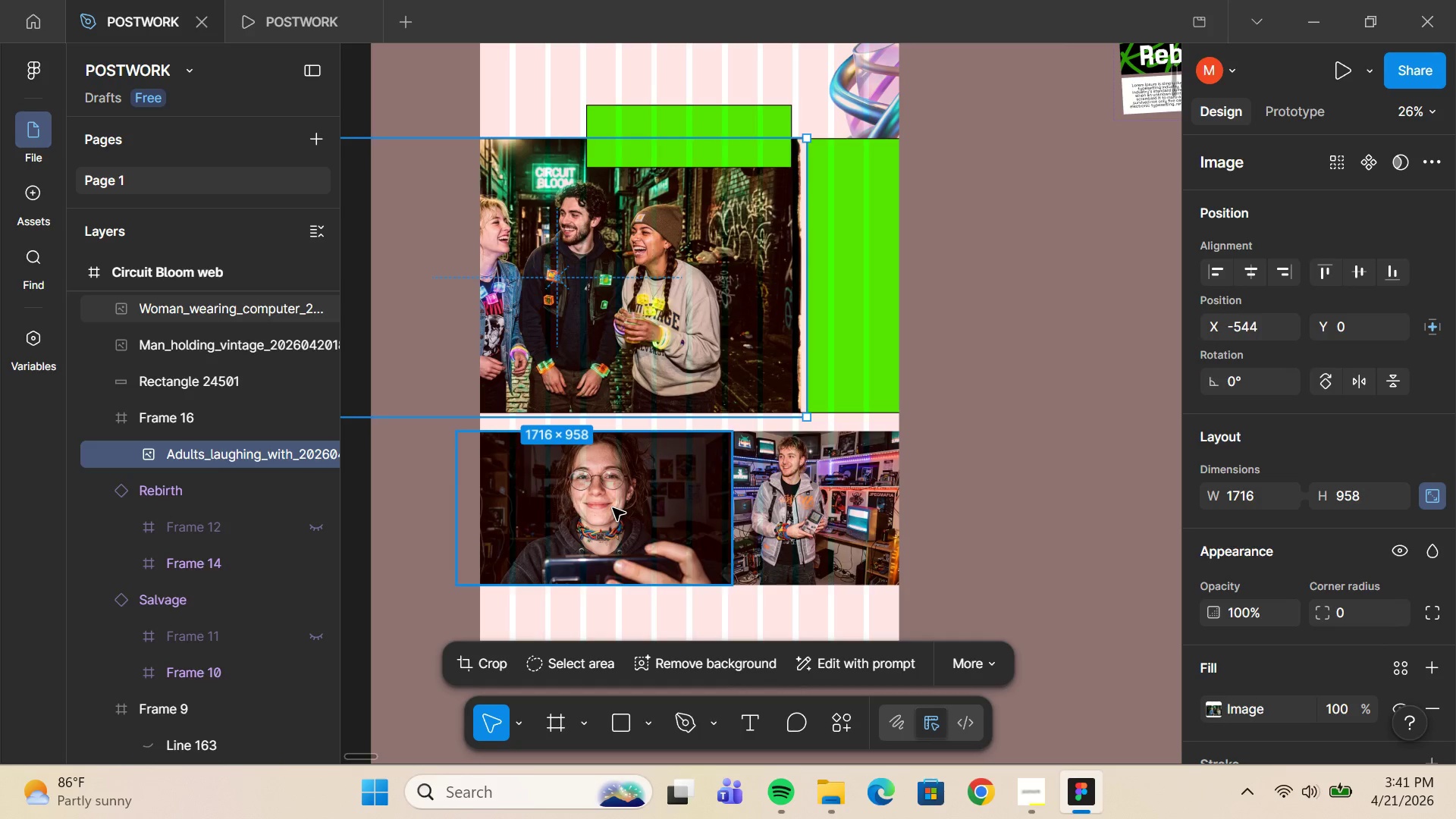 
scroll: coordinate [620, 538], scroll_direction: down, amount: 2.0
 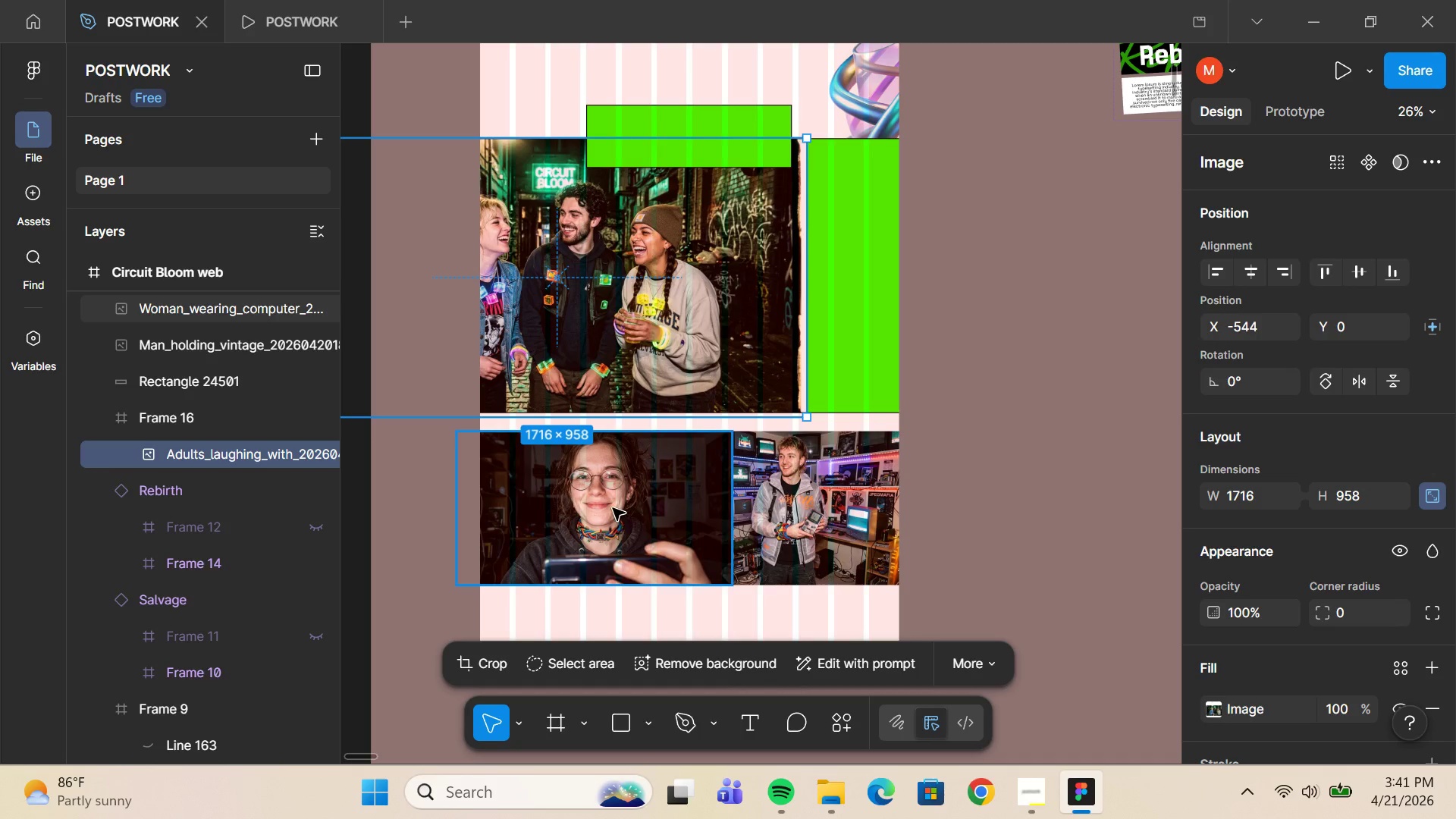 
double_click([613, 508])
 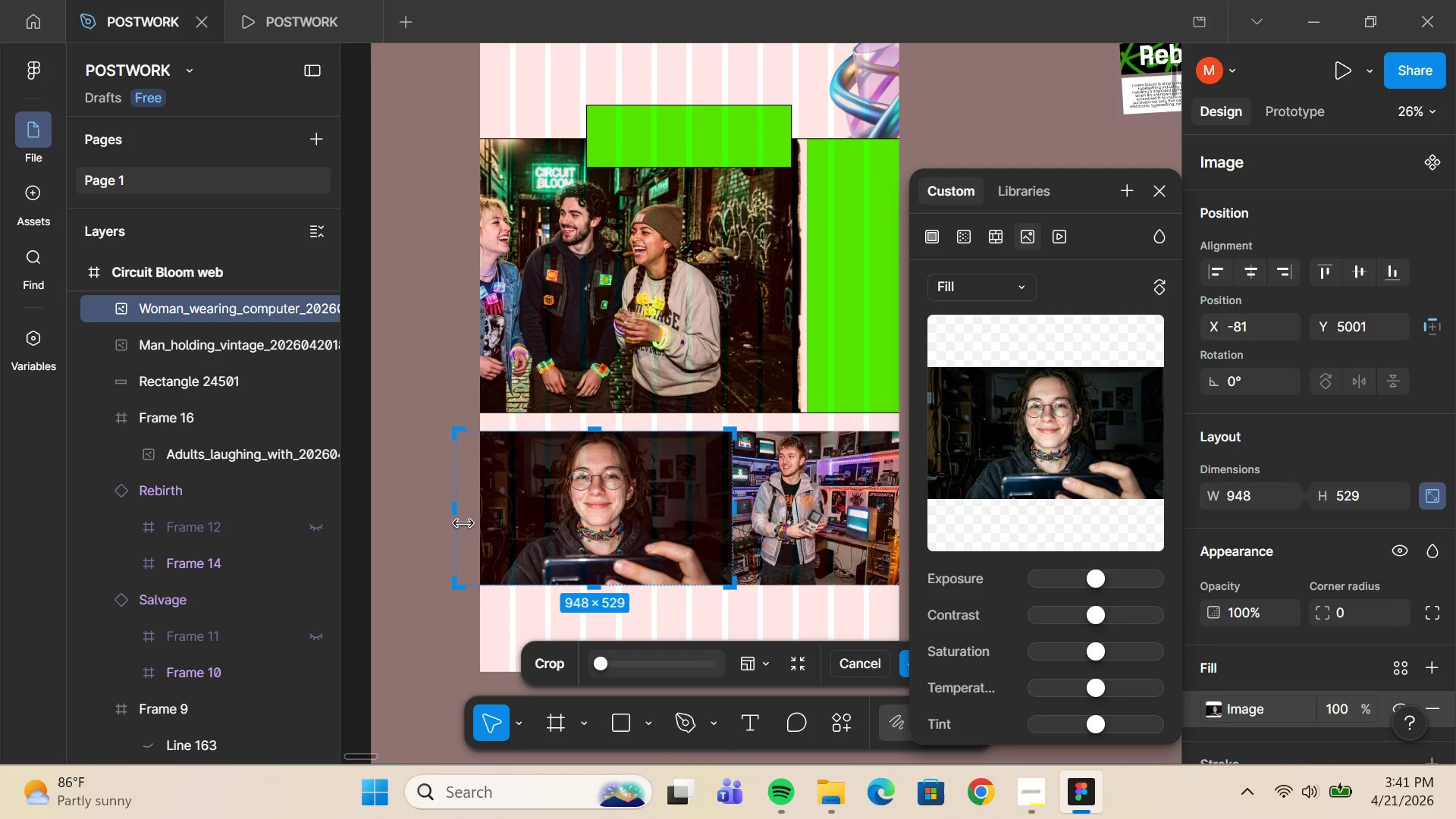 
left_click_drag(start_coordinate=[462, 519], to_coordinate=[526, 512])
 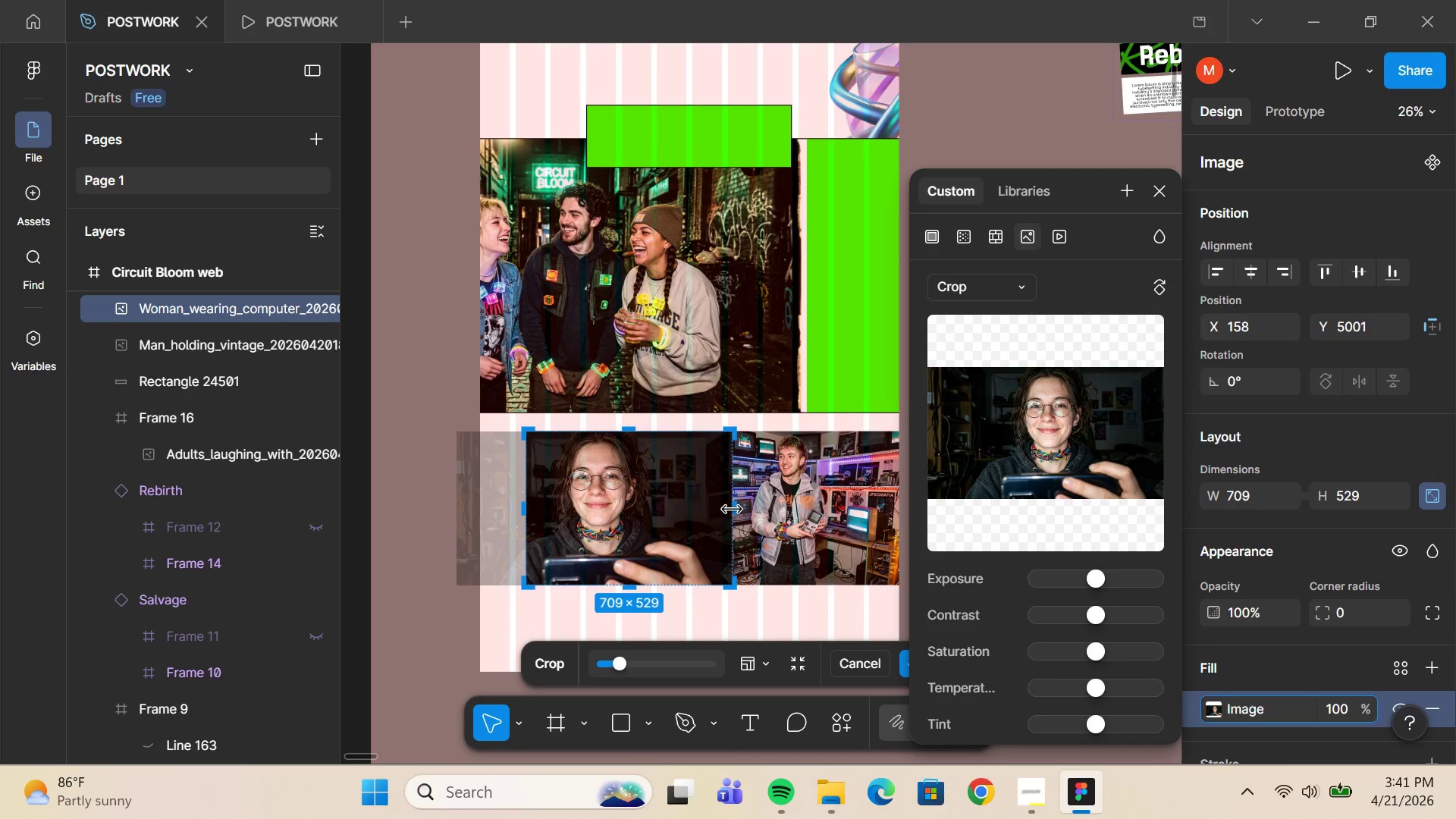 
left_click_drag(start_coordinate=[733, 510], to_coordinate=[670, 514])
 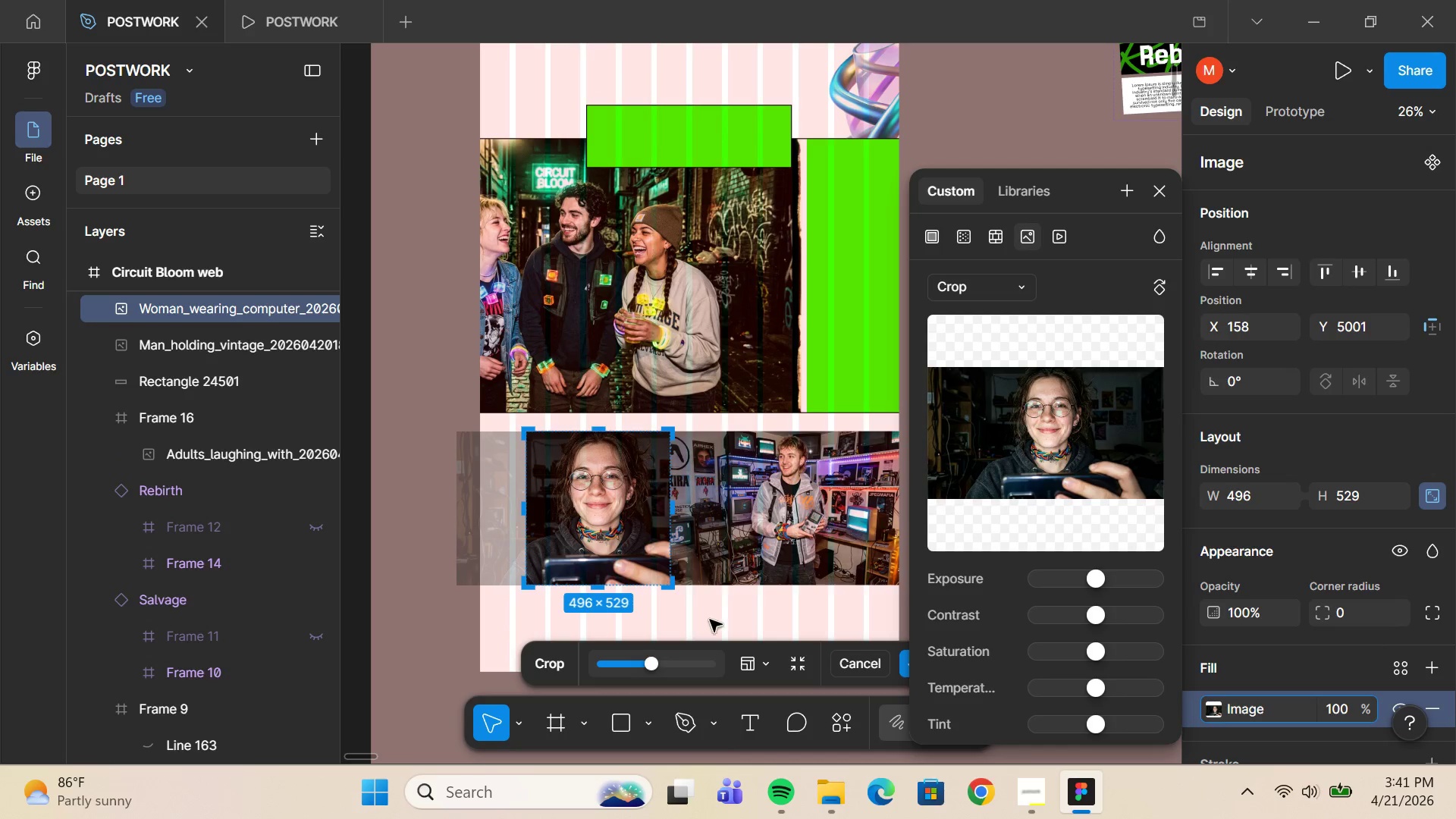 
left_click([710, 620])
 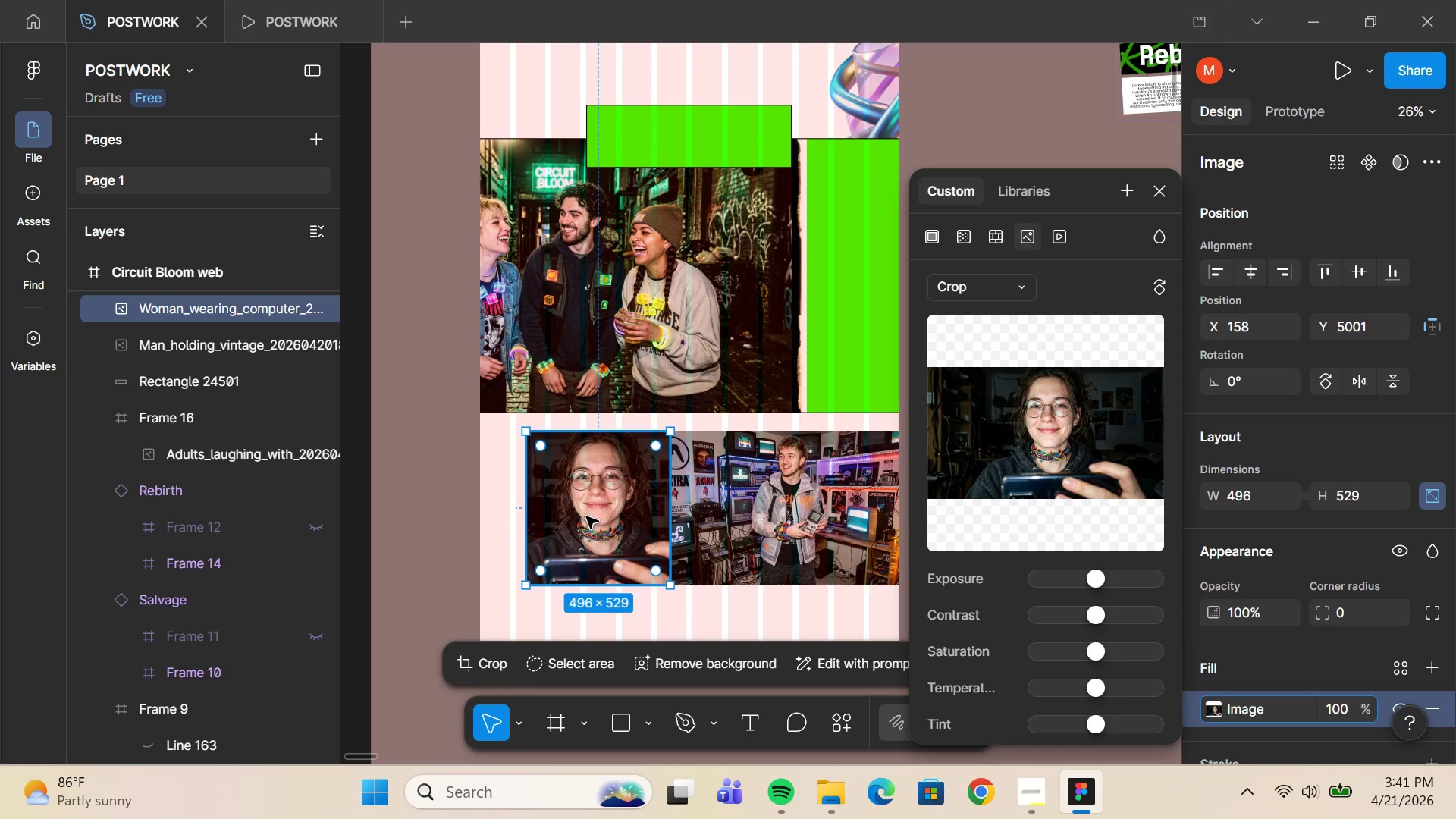 
left_click_drag(start_coordinate=[586, 520], to_coordinate=[844, 218])
 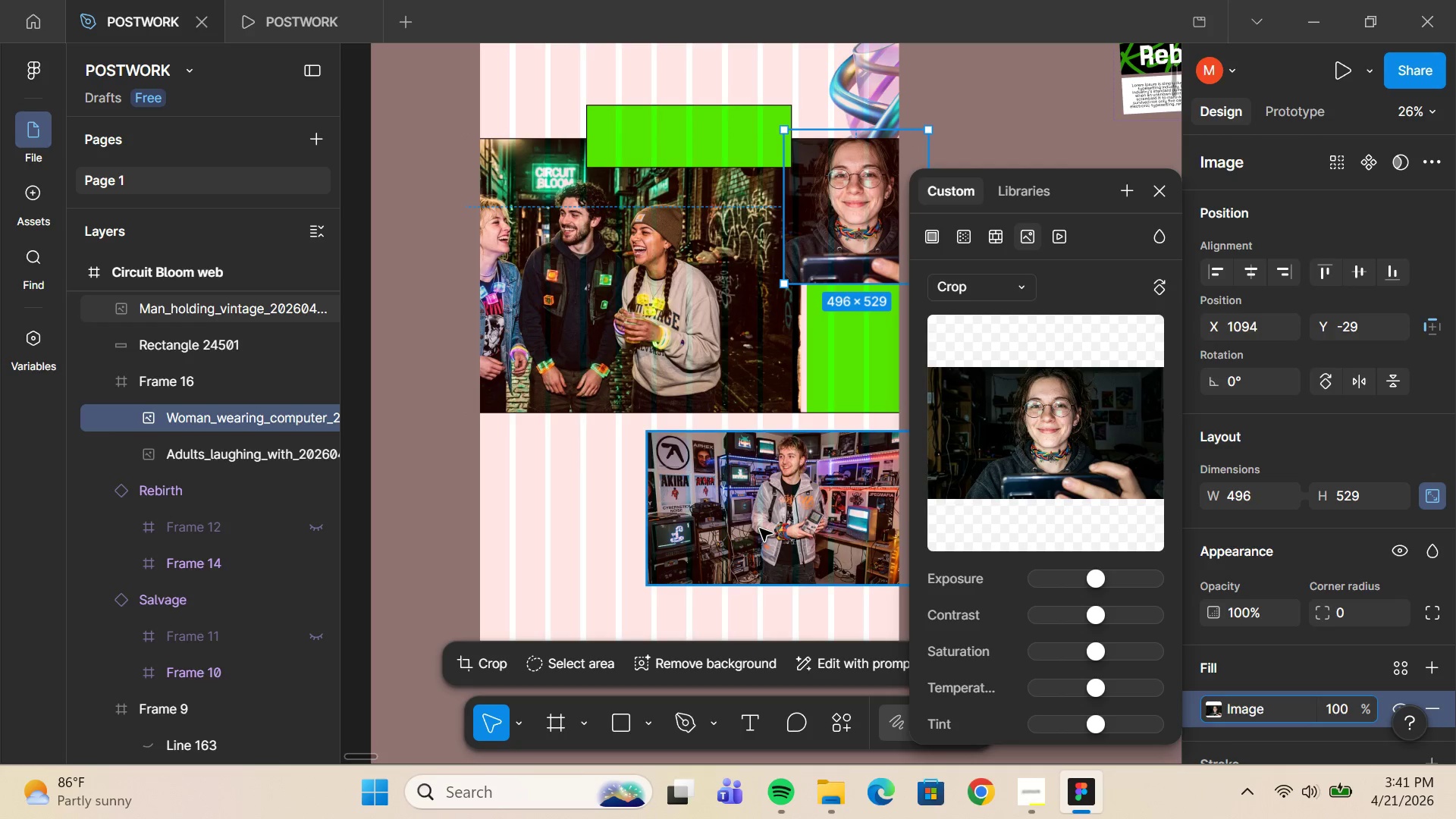 
double_click([760, 529])
 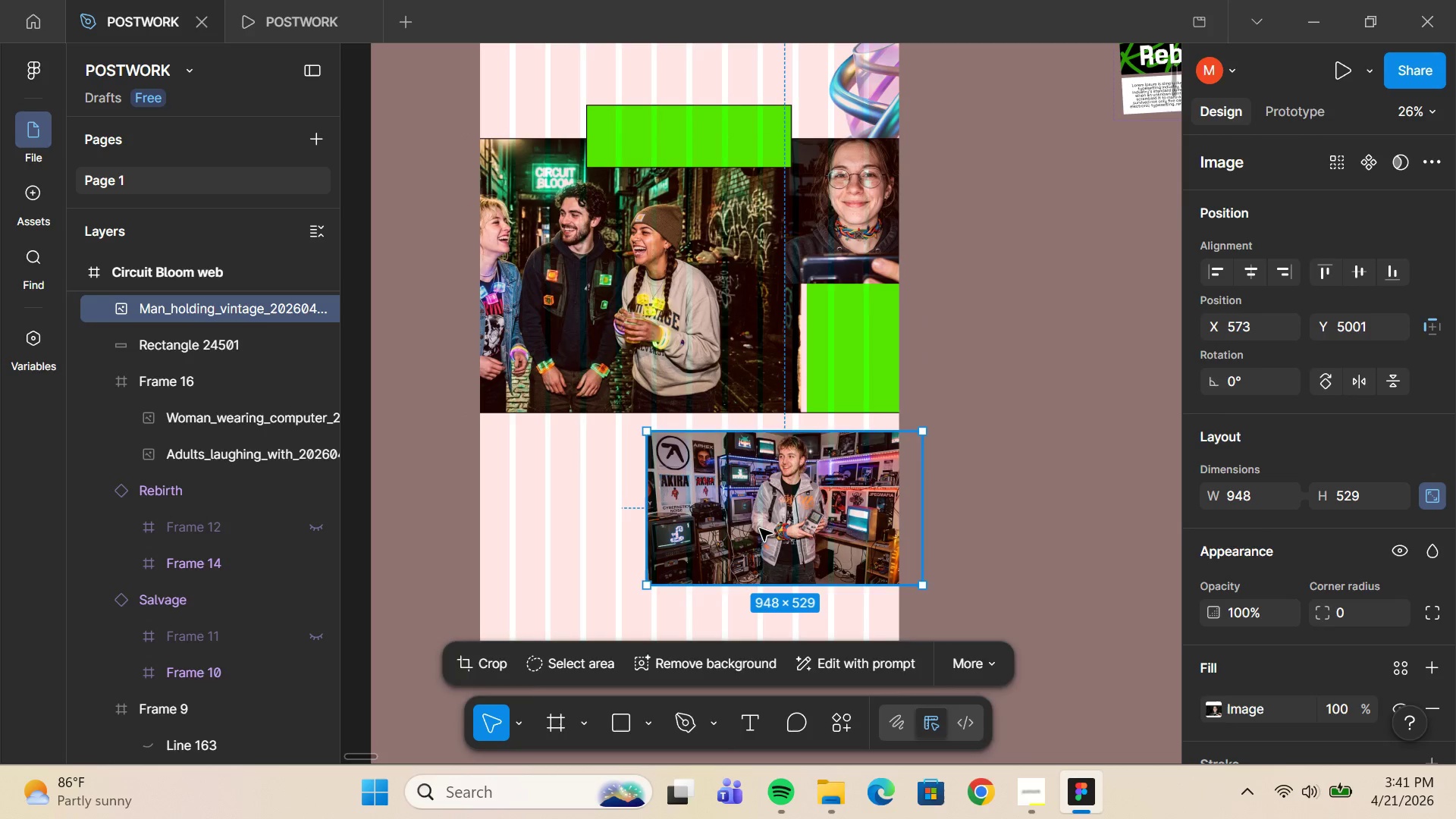 
triple_click([760, 529])
 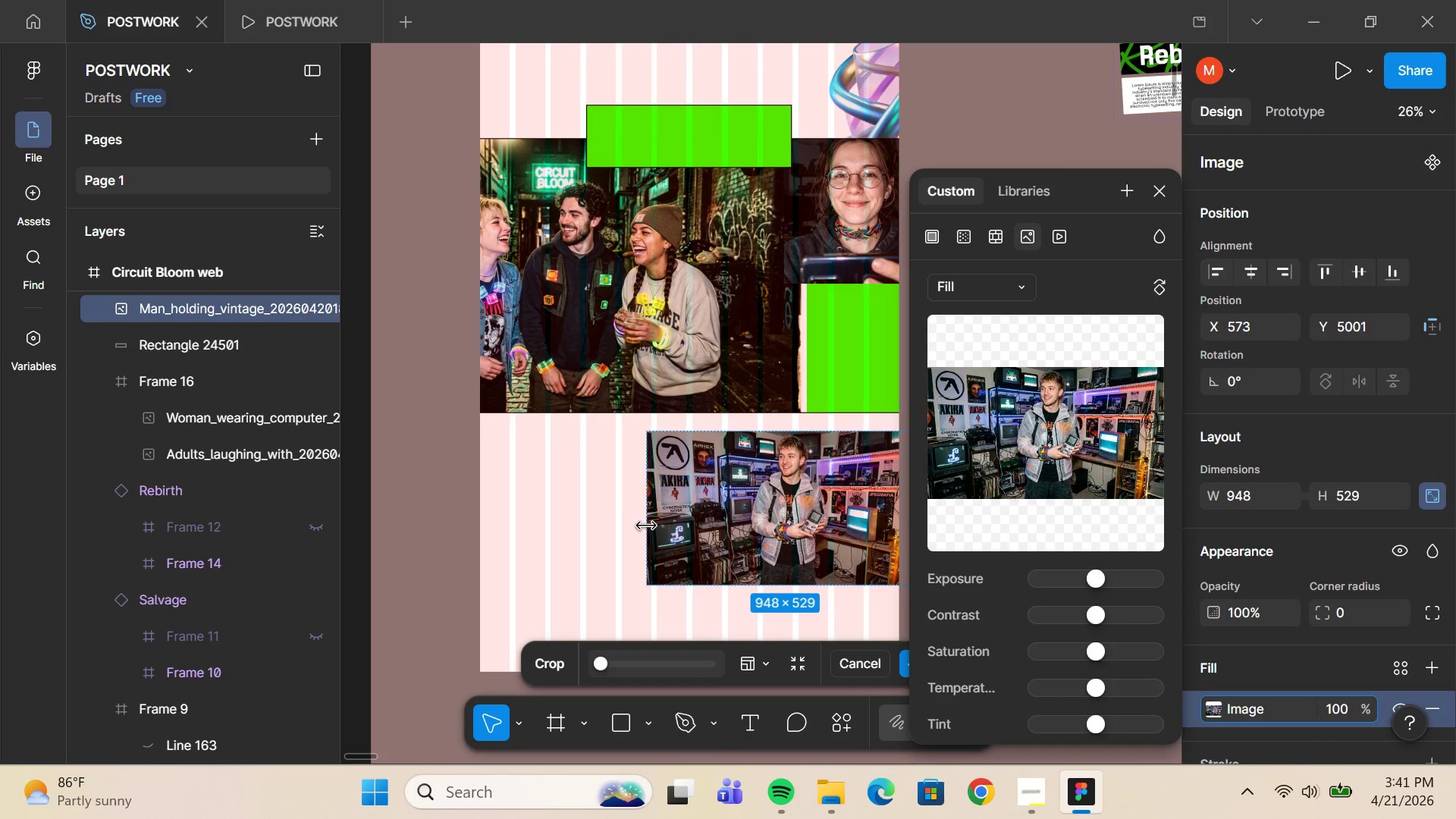 
left_click_drag(start_coordinate=[648, 522], to_coordinate=[727, 517])
 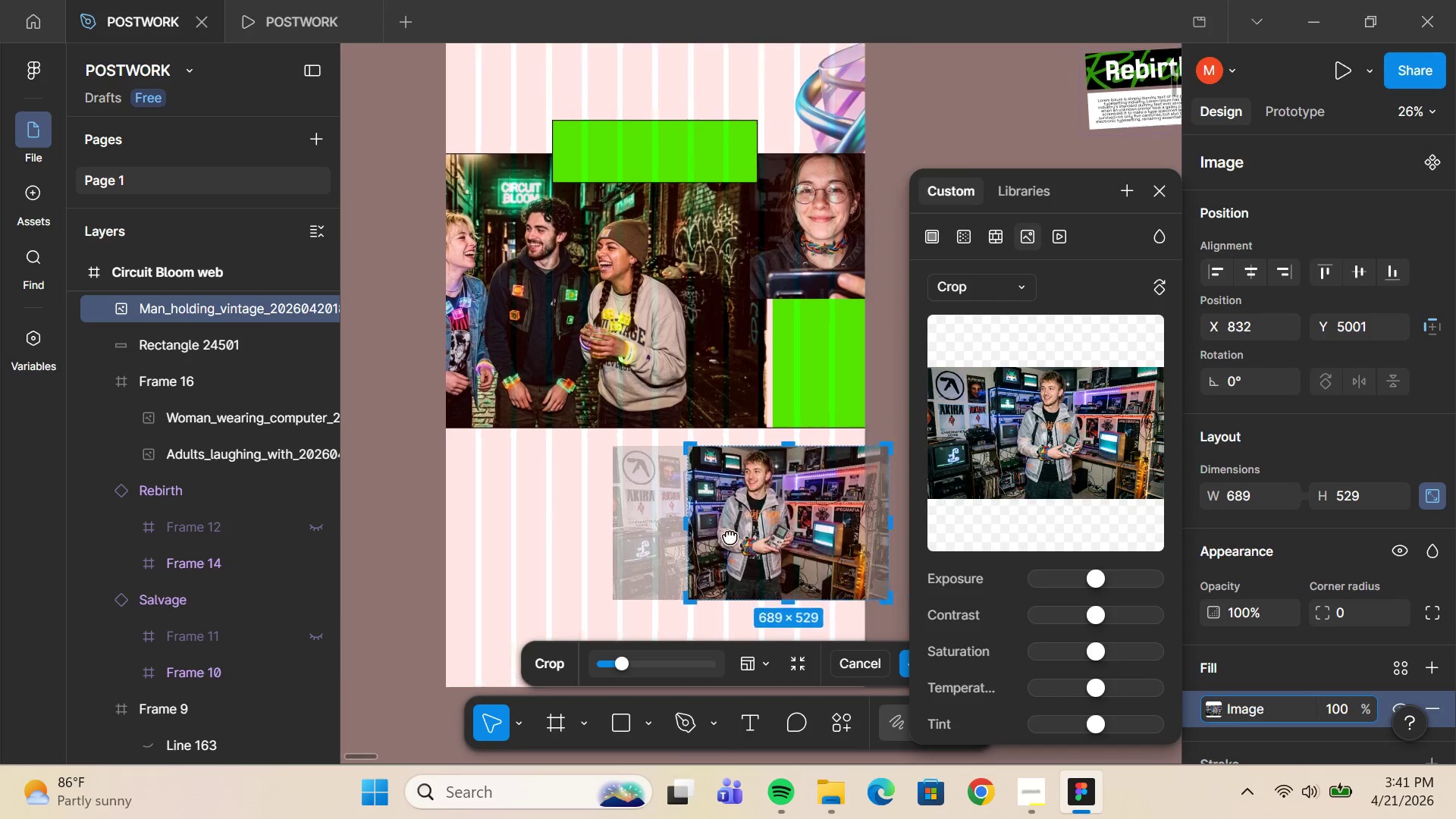 
scroll: coordinate [606, 524], scroll_direction: up, amount: 1.0
 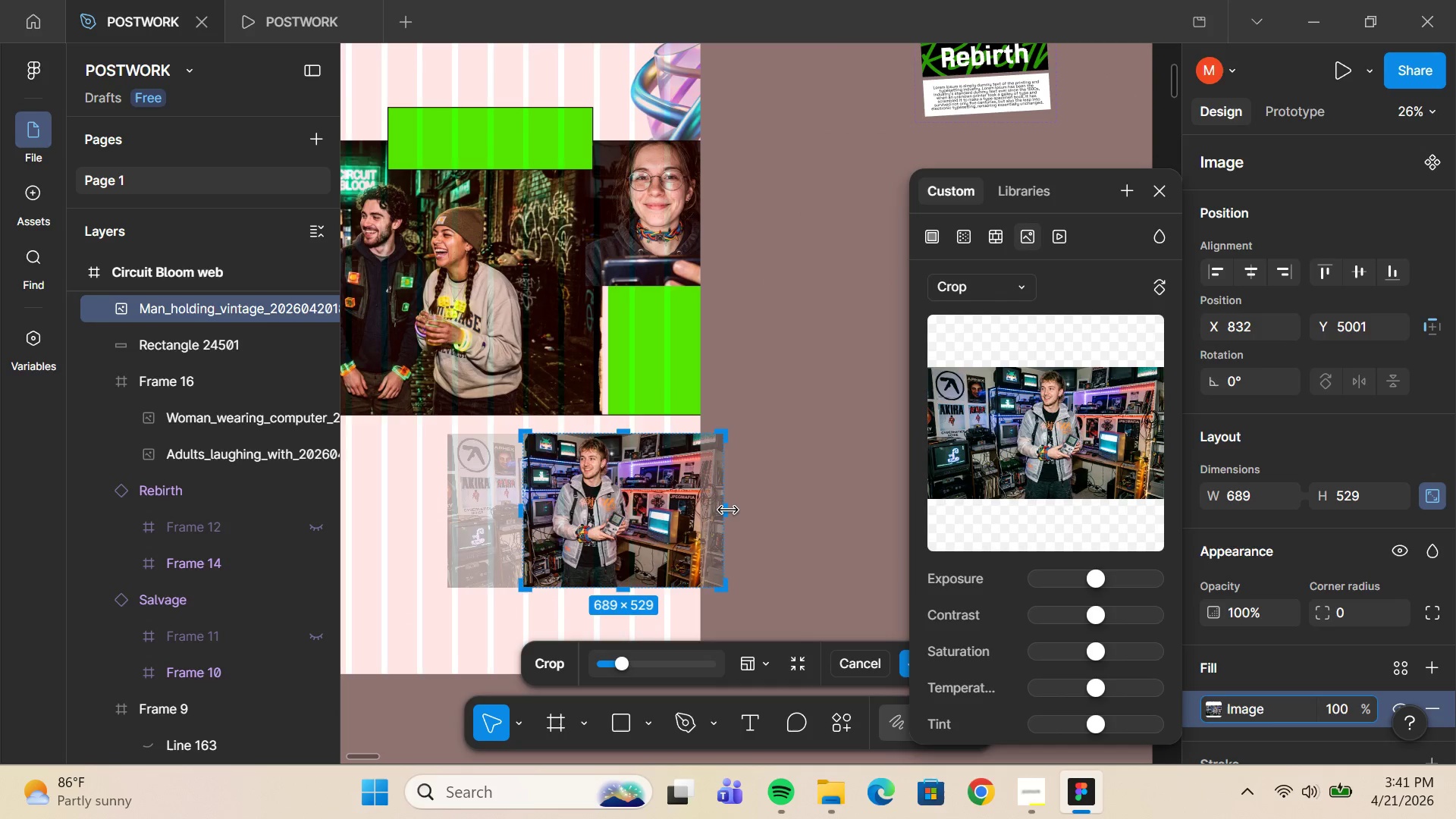 
left_click_drag(start_coordinate=[728, 510], to_coordinate=[651, 515])
 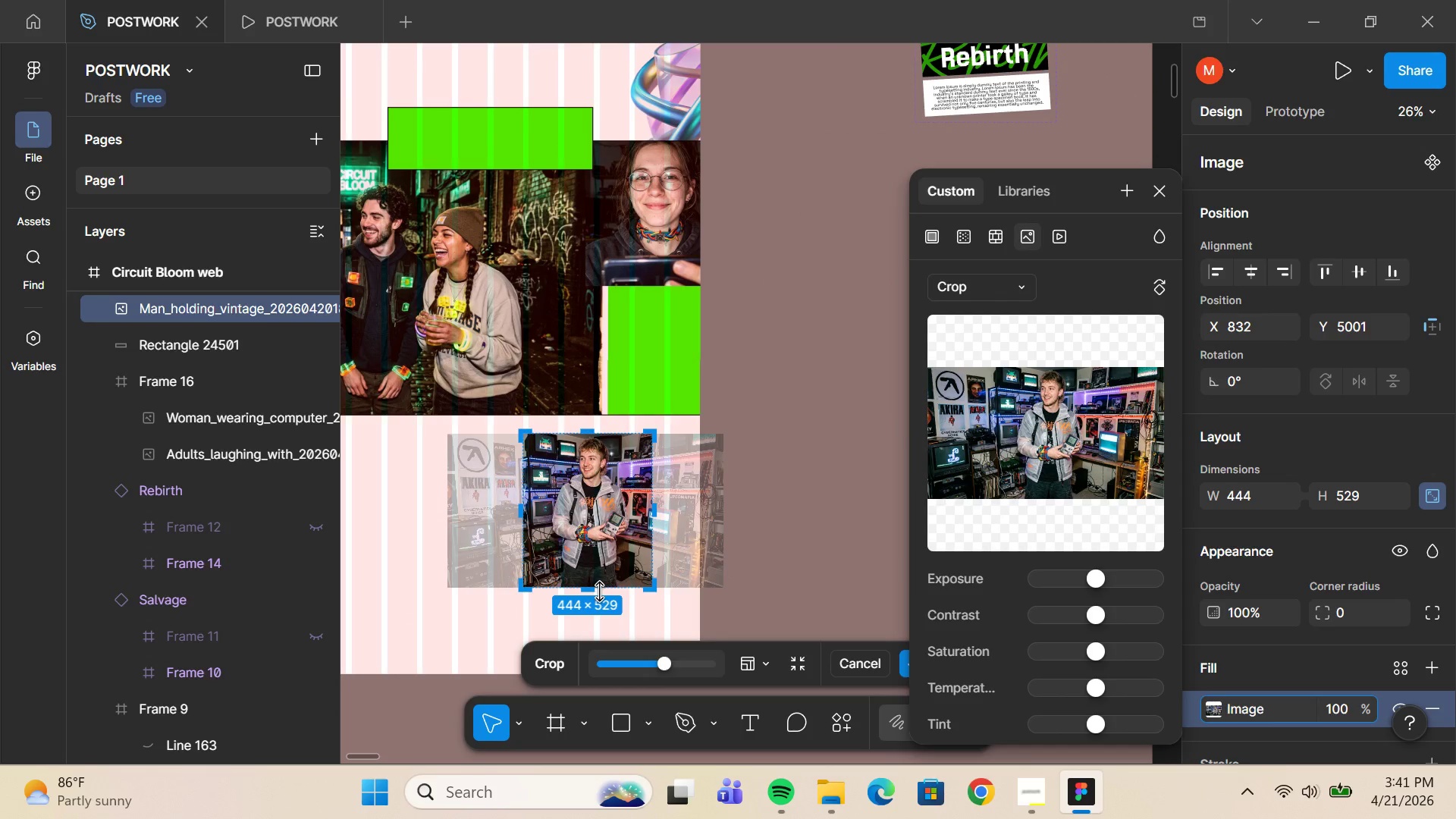 
left_click_drag(start_coordinate=[599, 592], to_coordinate=[614, 573])
 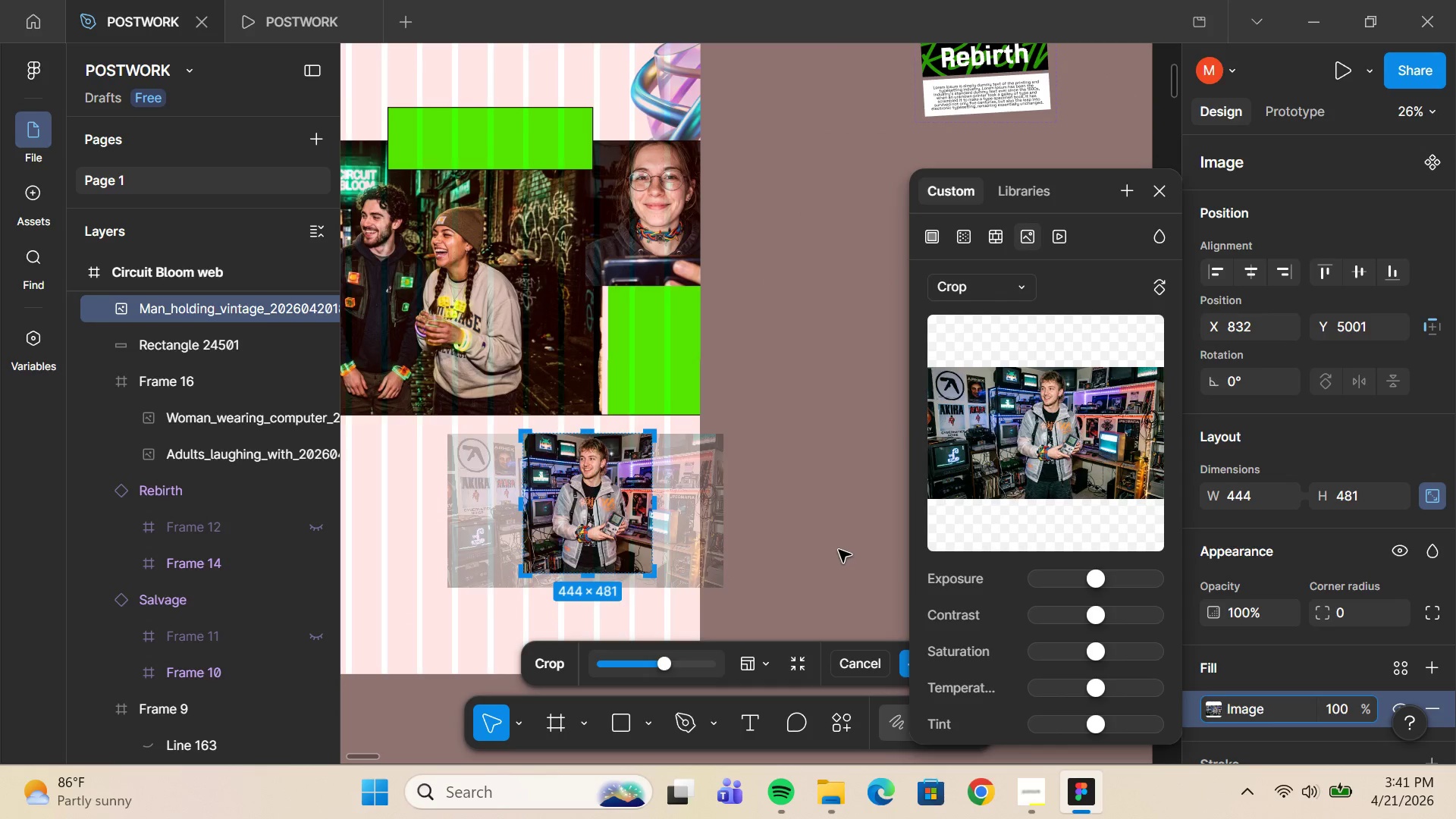 
left_click([839, 550])
 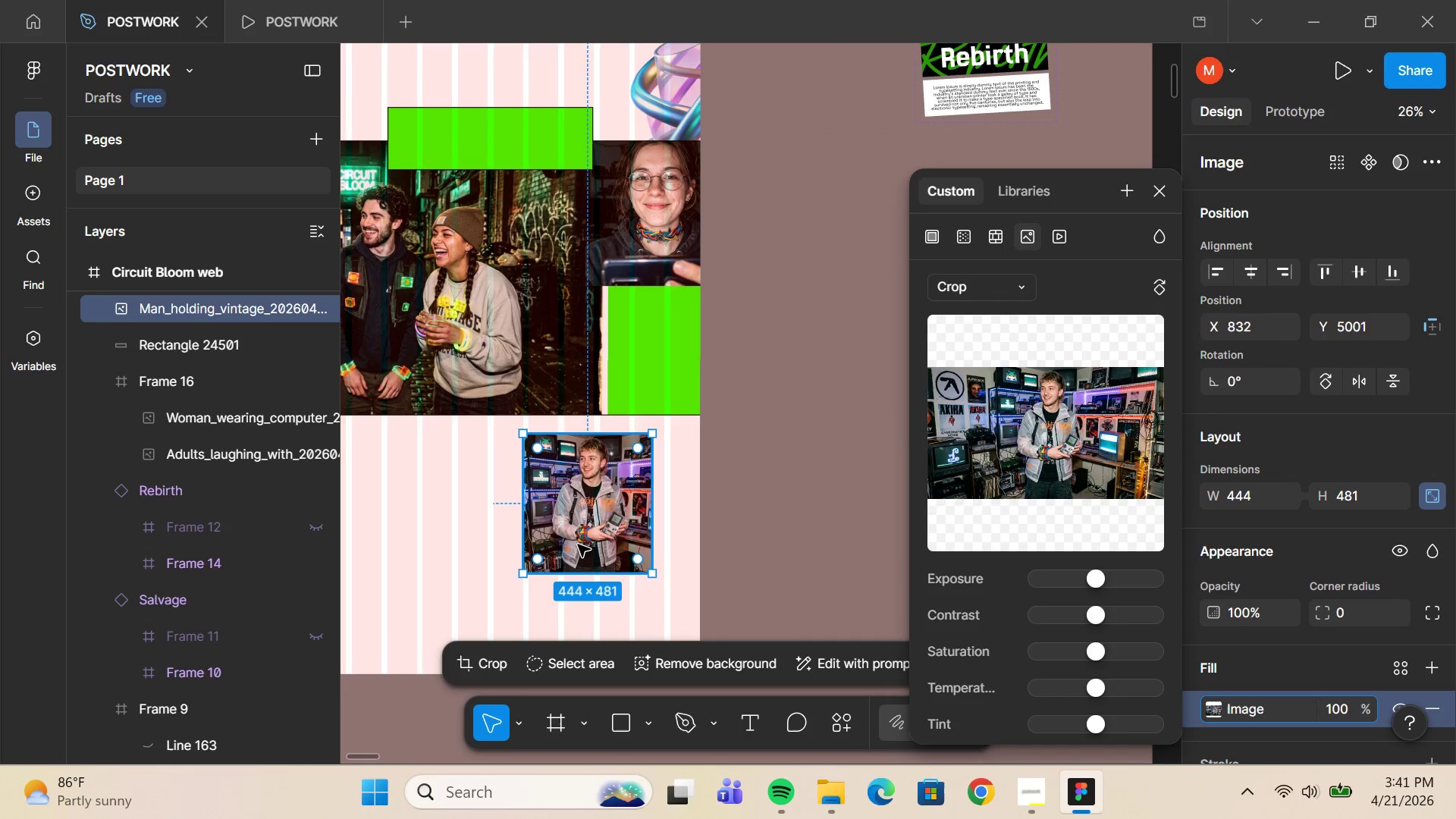 
left_click_drag(start_coordinate=[566, 544], to_coordinate=[629, 402])
 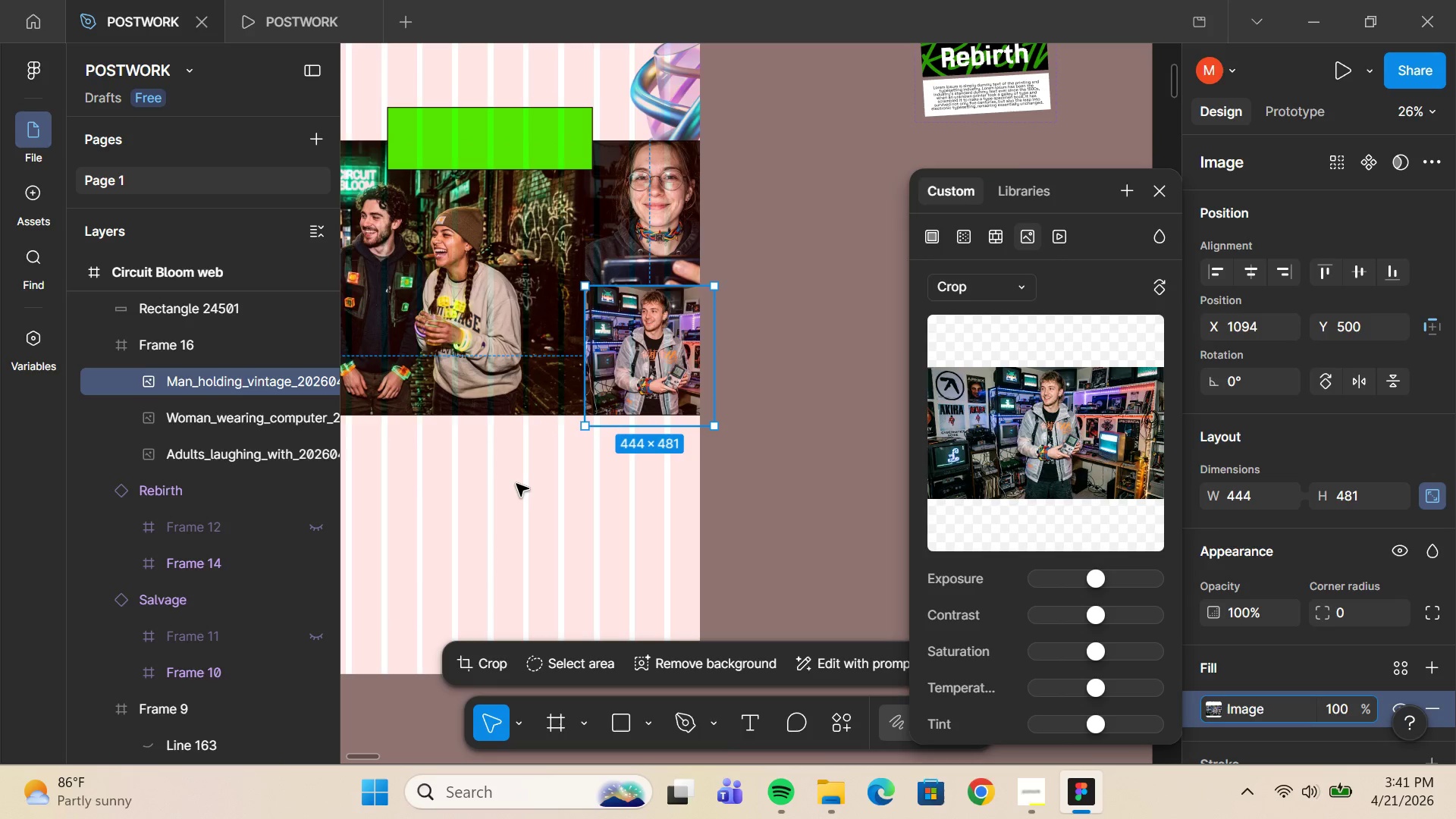 
left_click([524, 480])
 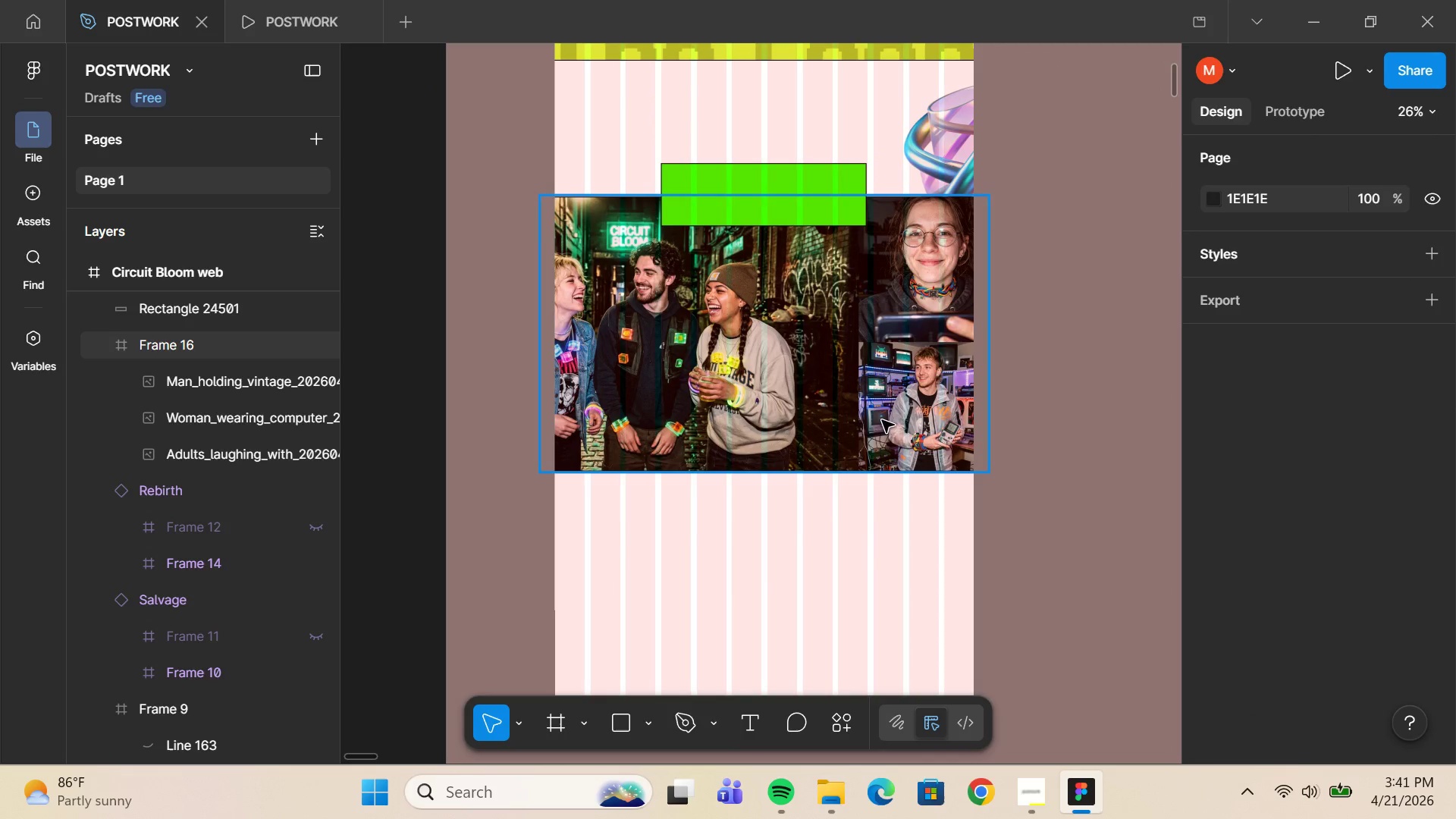 
double_click([890, 410])
 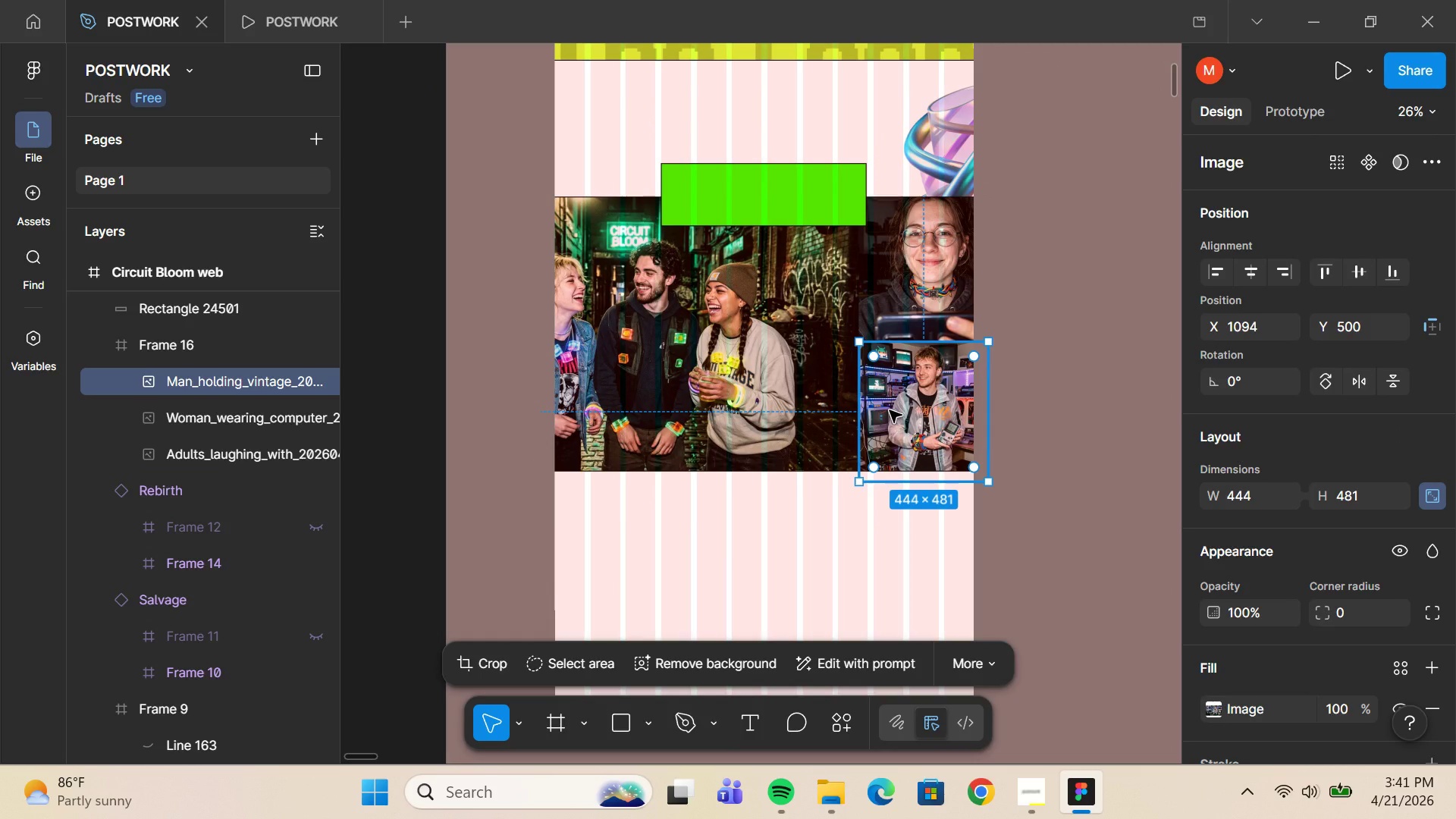 
key(Shift+ArrowDown)
 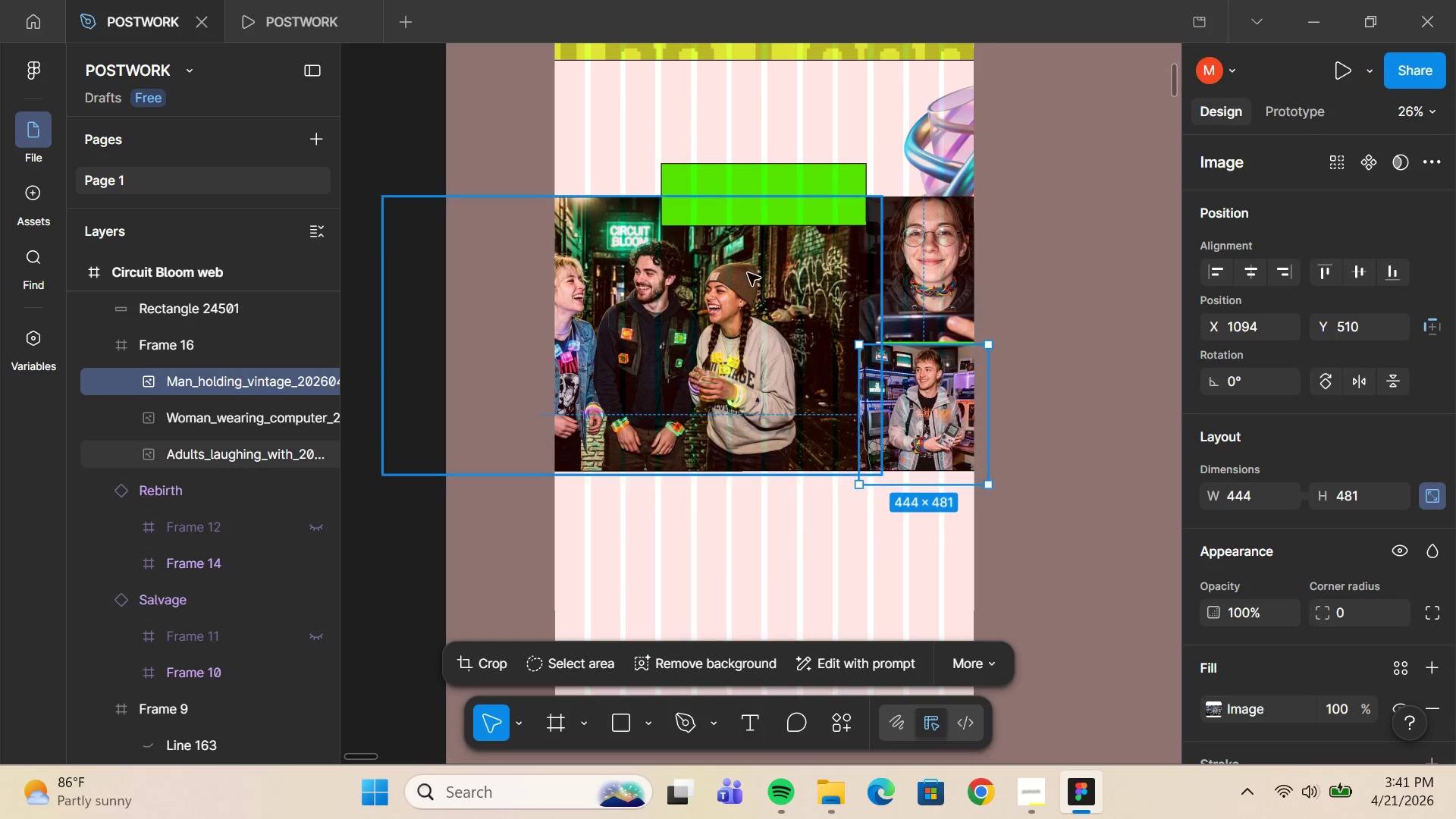 
double_click([748, 273])
 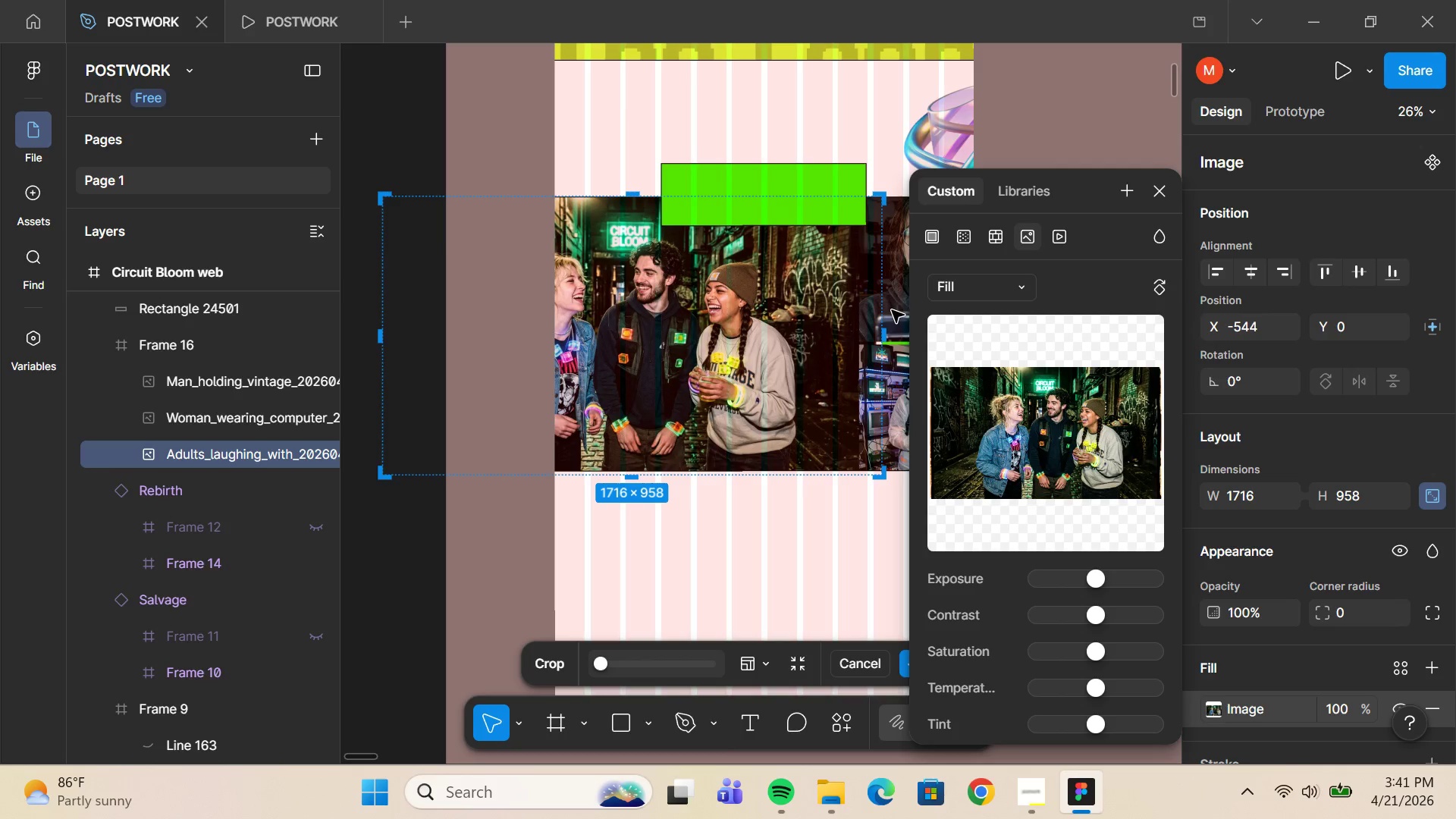 
left_click_drag(start_coordinate=[881, 323], to_coordinate=[812, 333])
 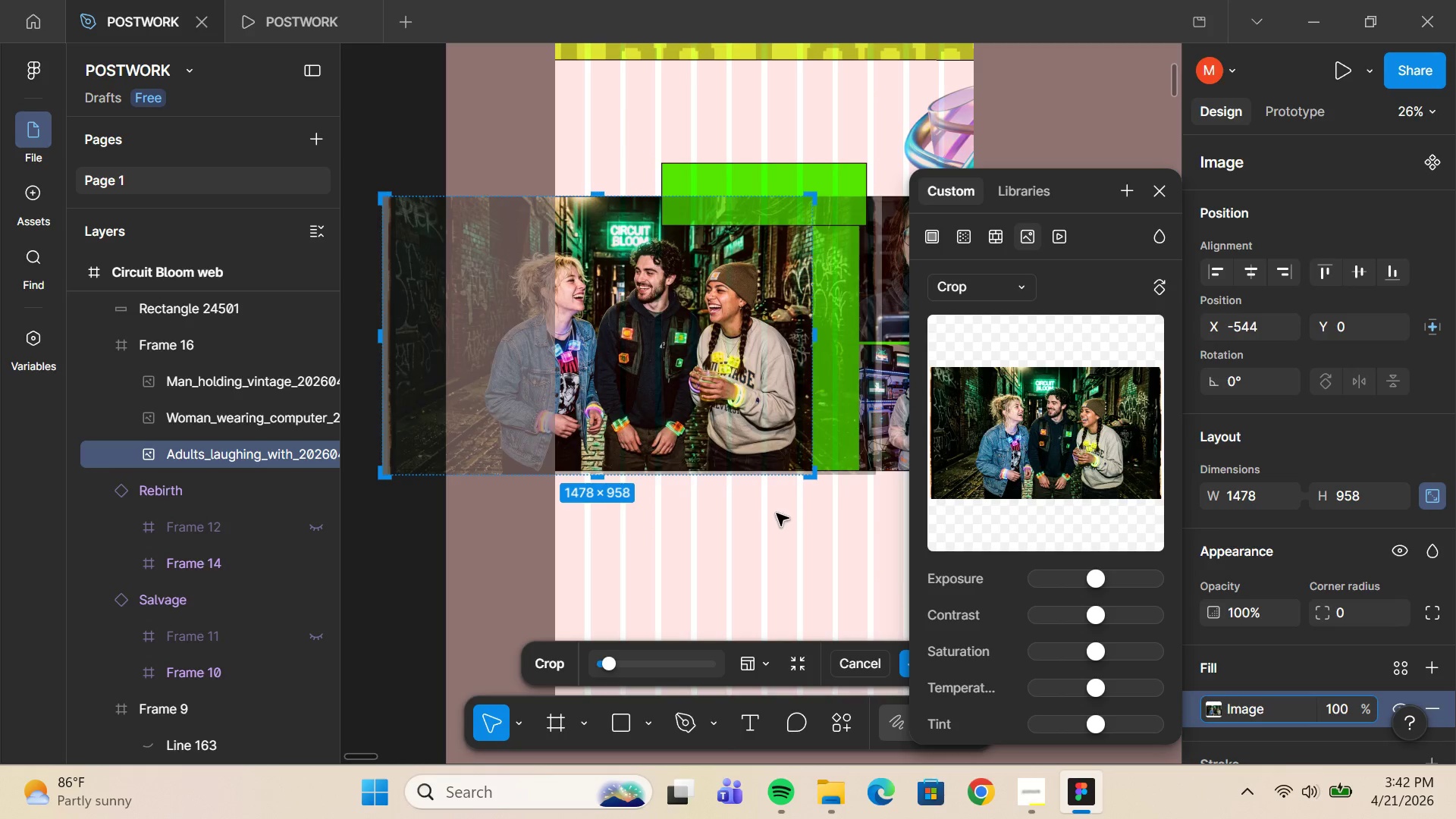 
left_click([777, 513])
 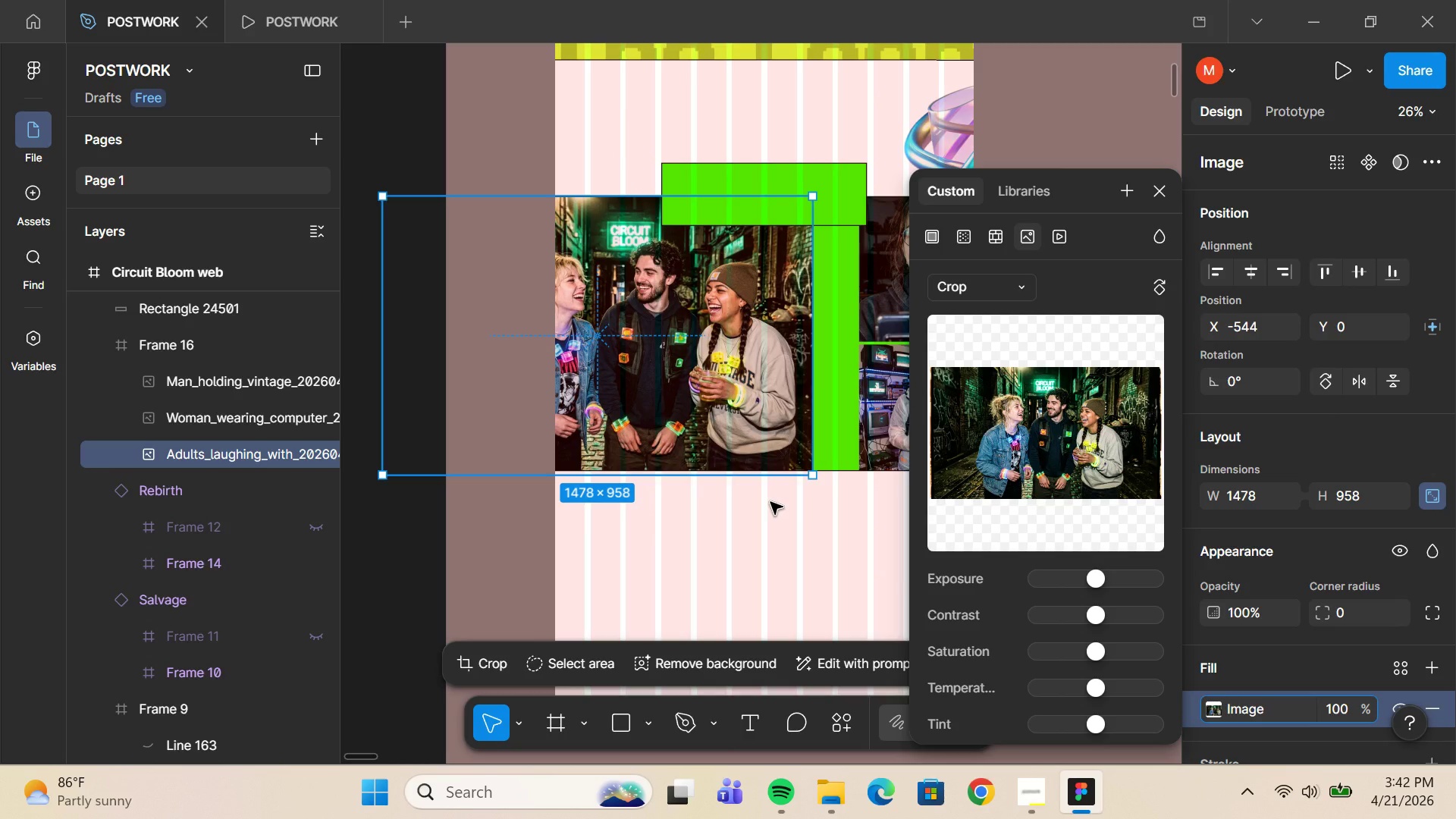 
key(Shift+ArrowRight)
 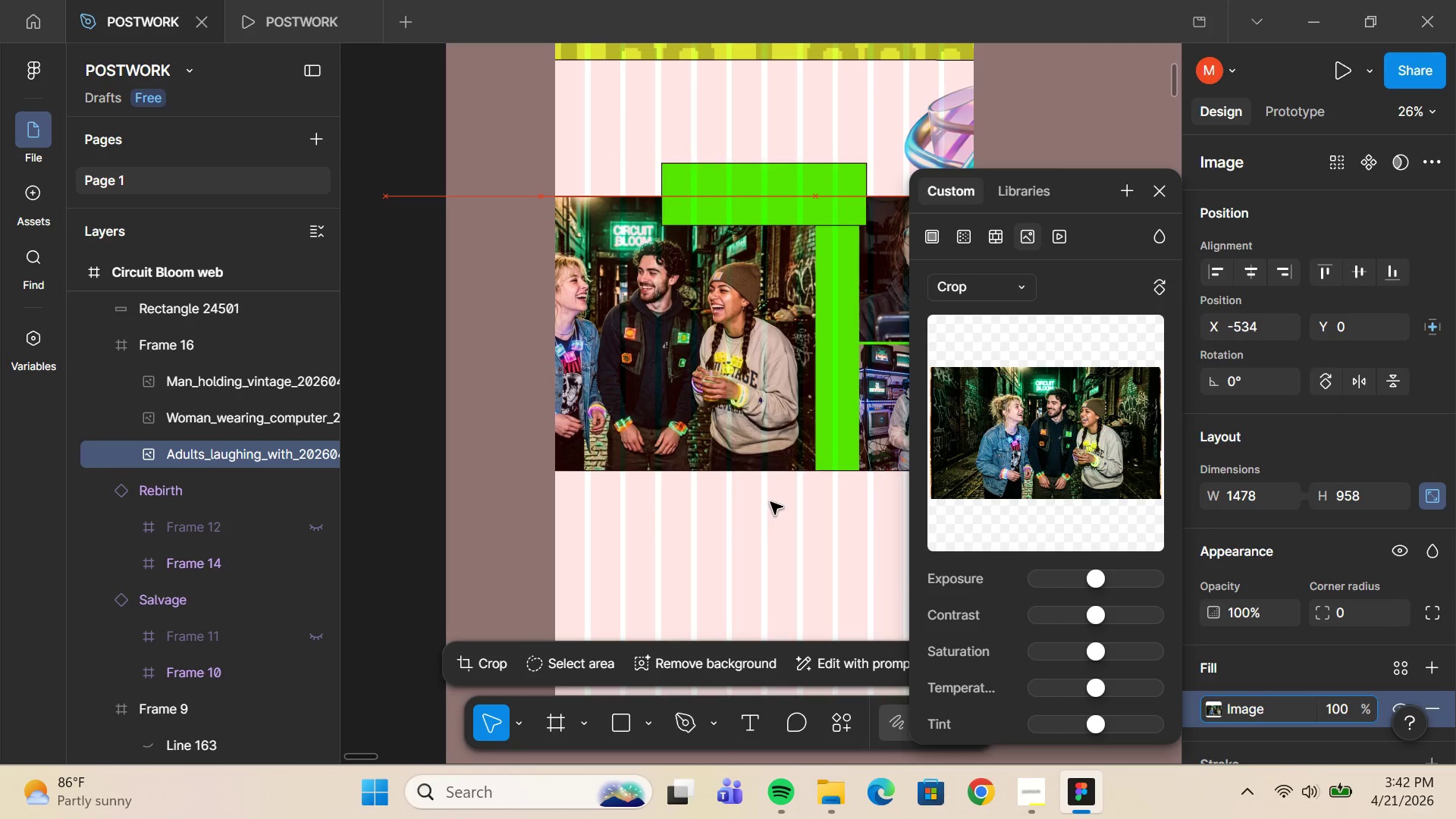 
key(Shift+ArrowRight)
 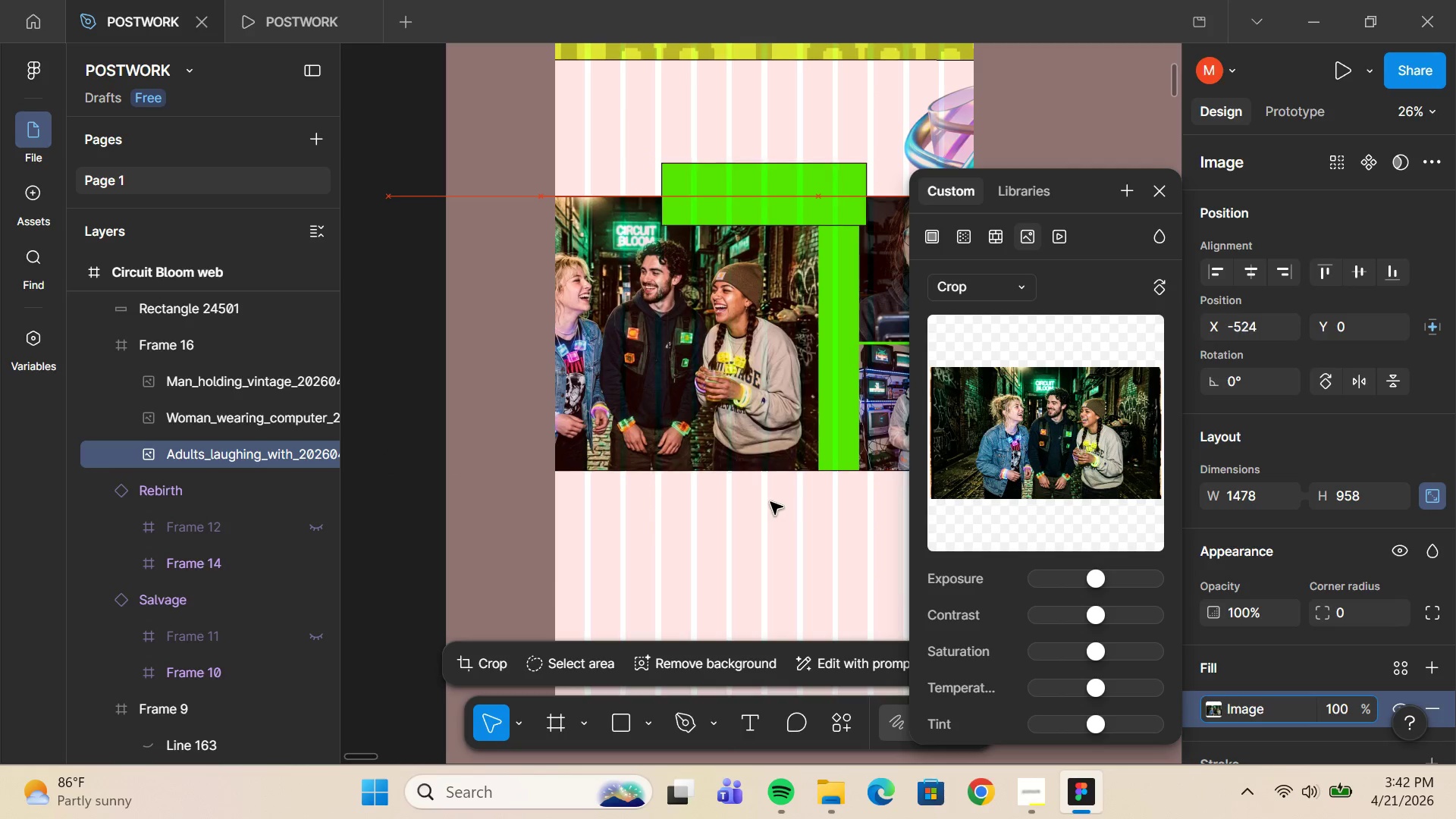 
key(Shift+ArrowRight)
 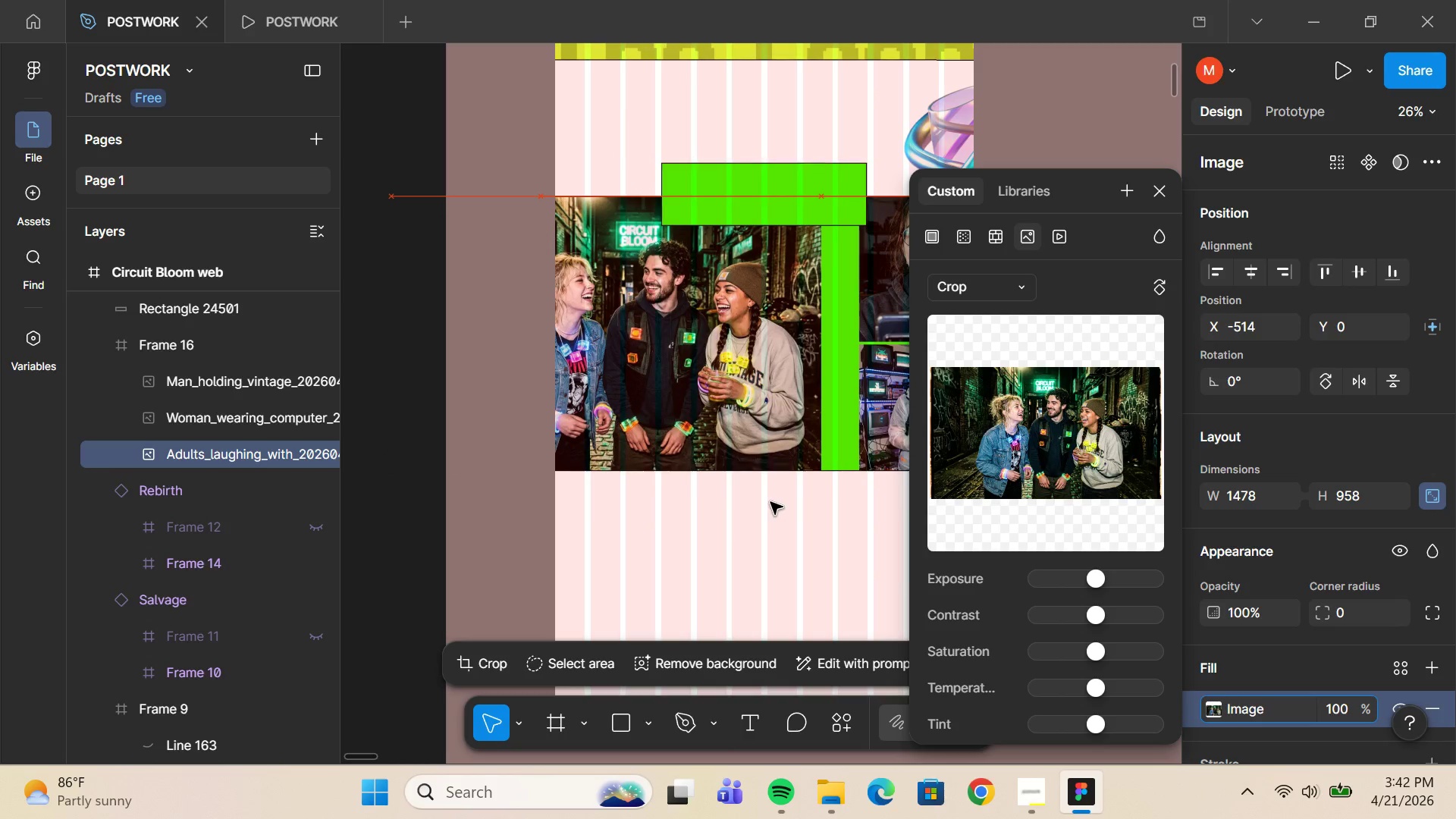 
key(Shift+ArrowRight)
 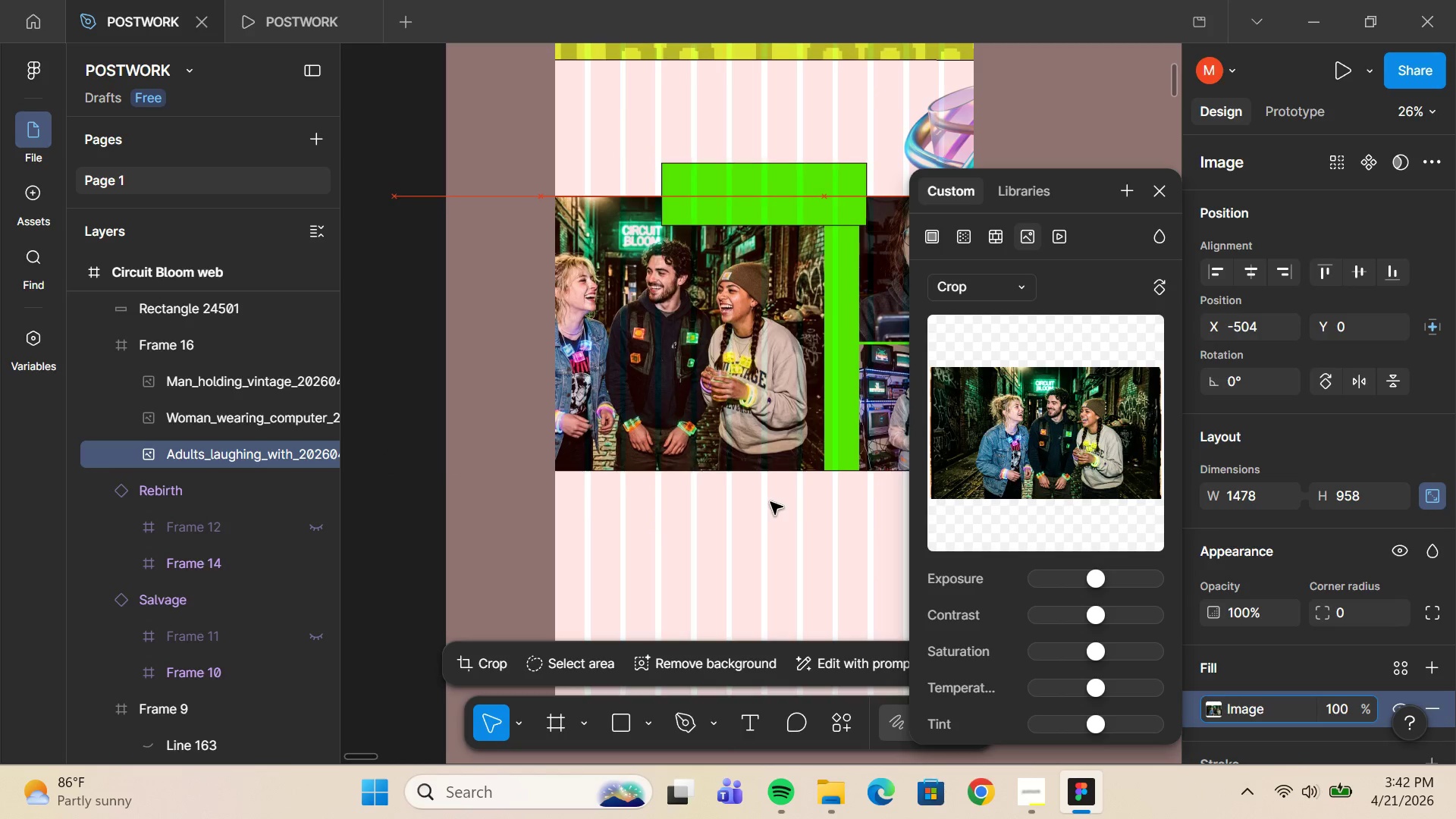 
key(Shift+ArrowRight)
 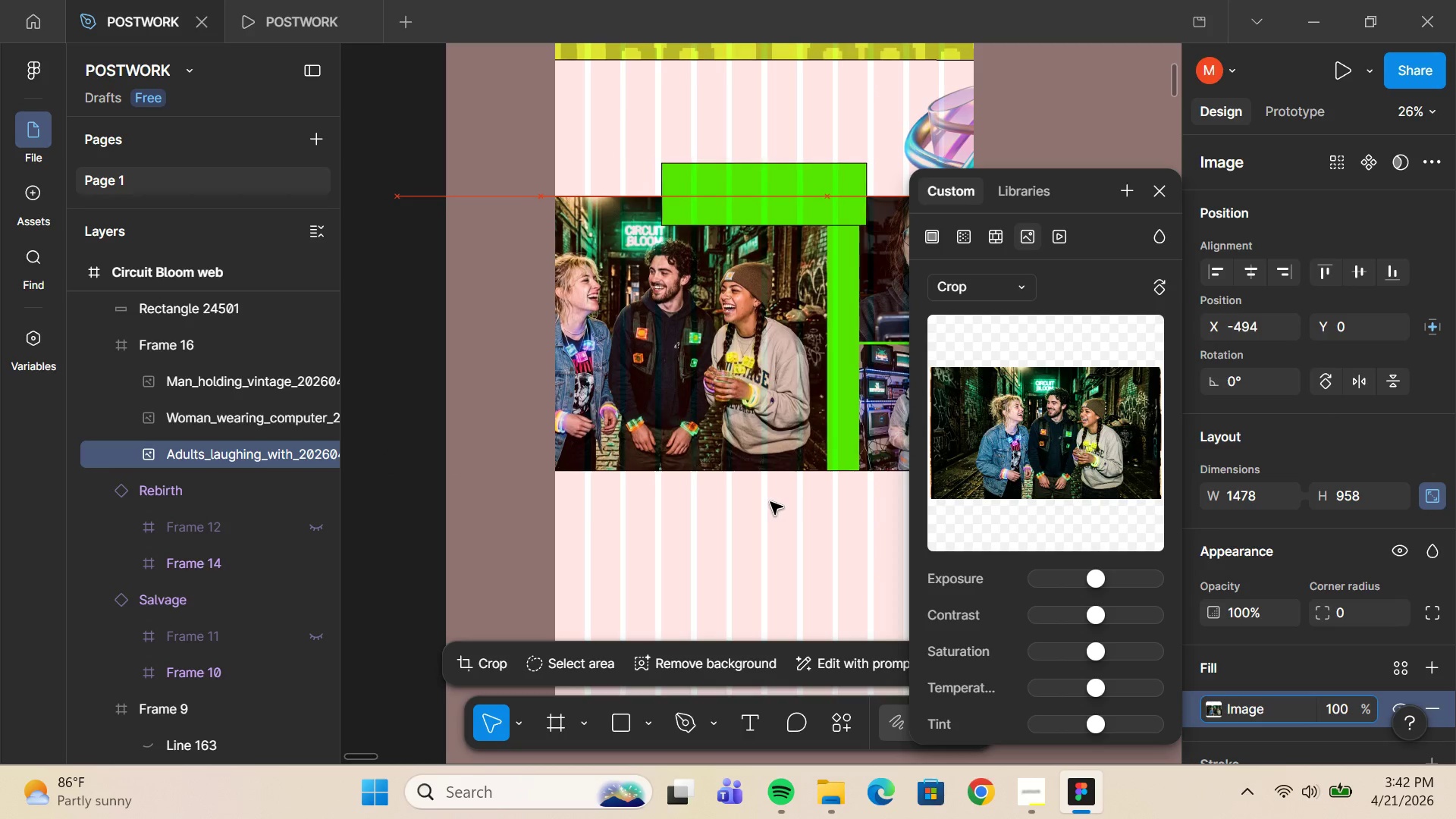 
key(Shift+ArrowRight)
 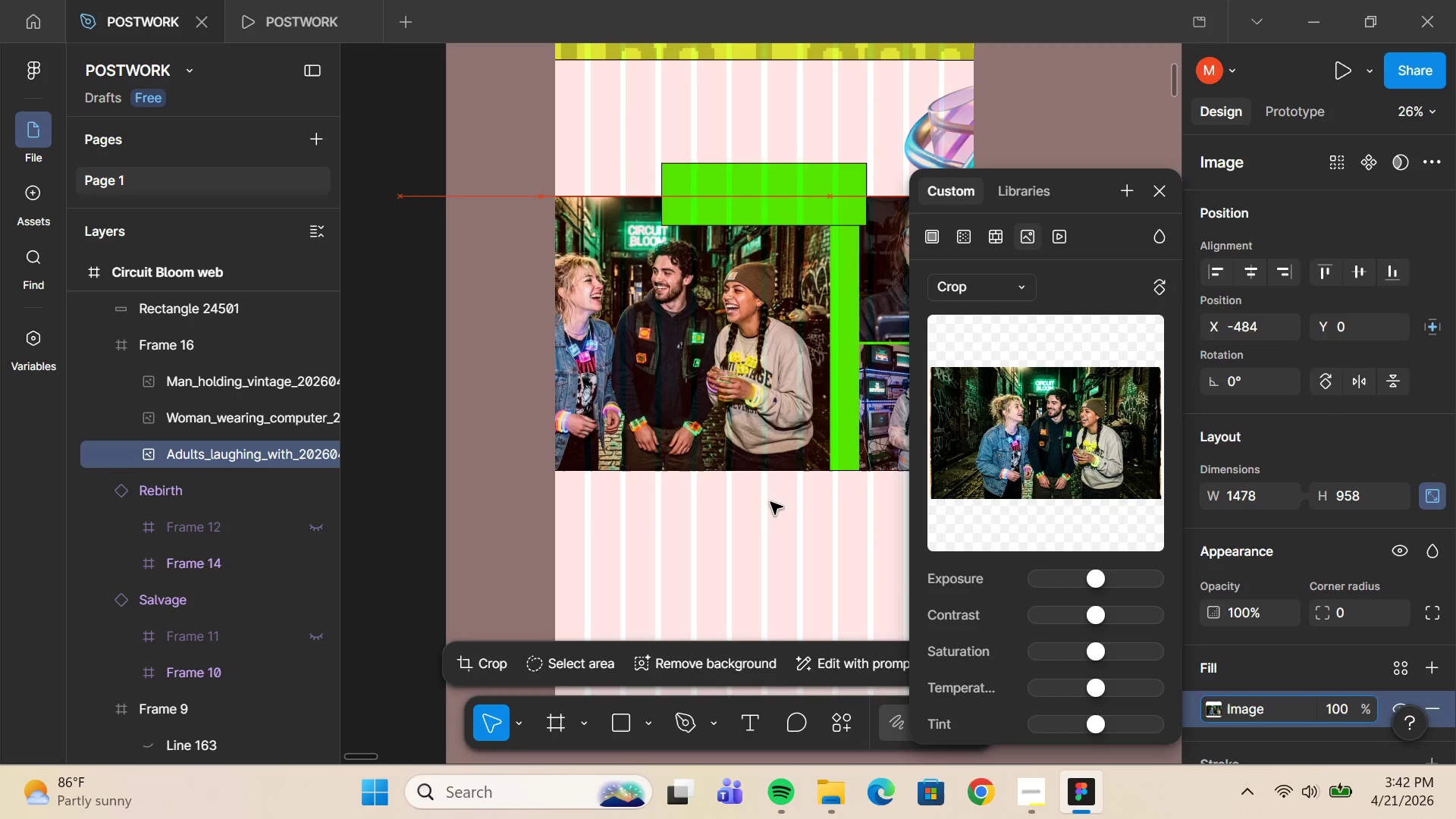 
key(Shift+ArrowRight)
 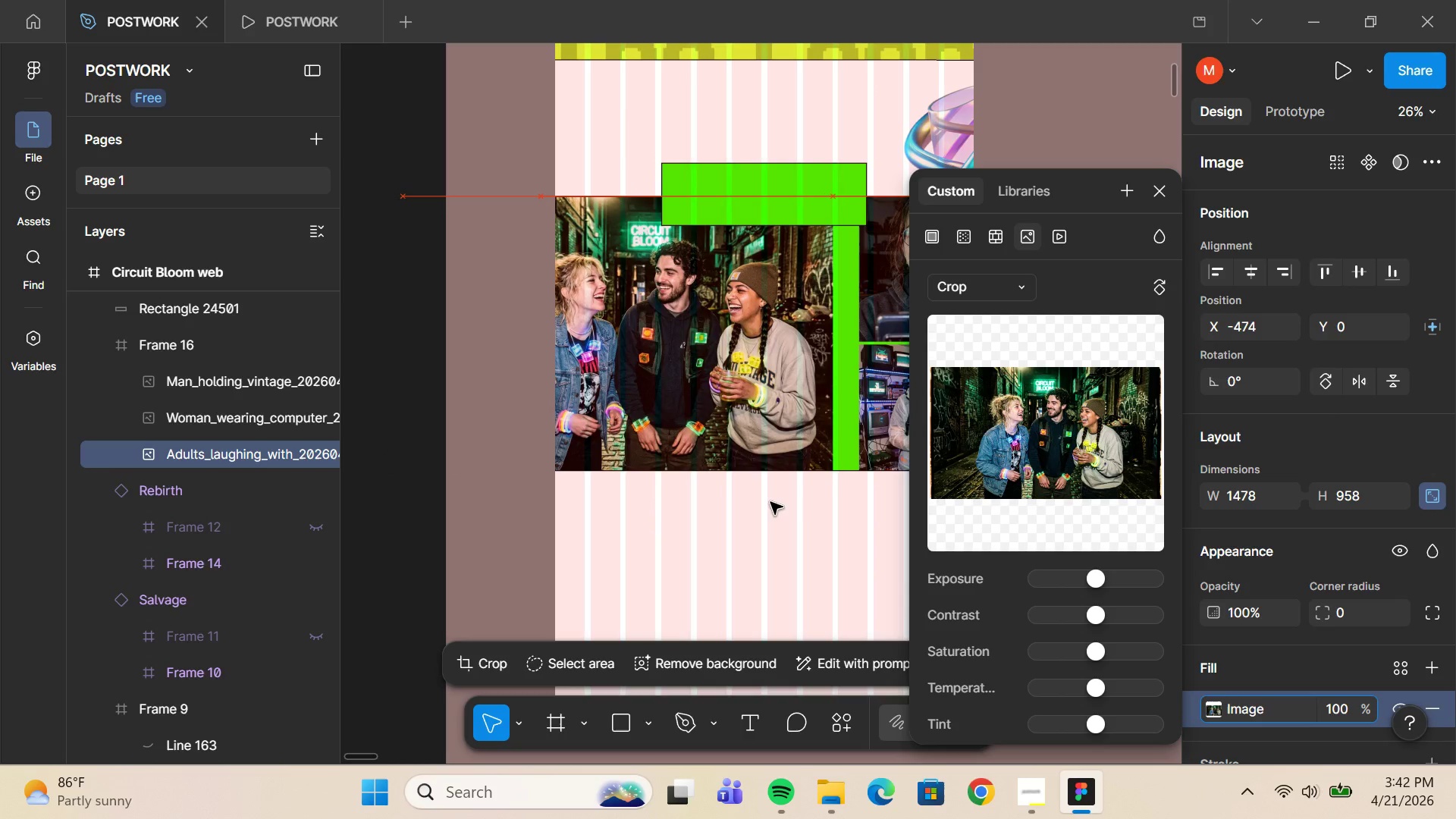 
key(Shift+ArrowRight)
 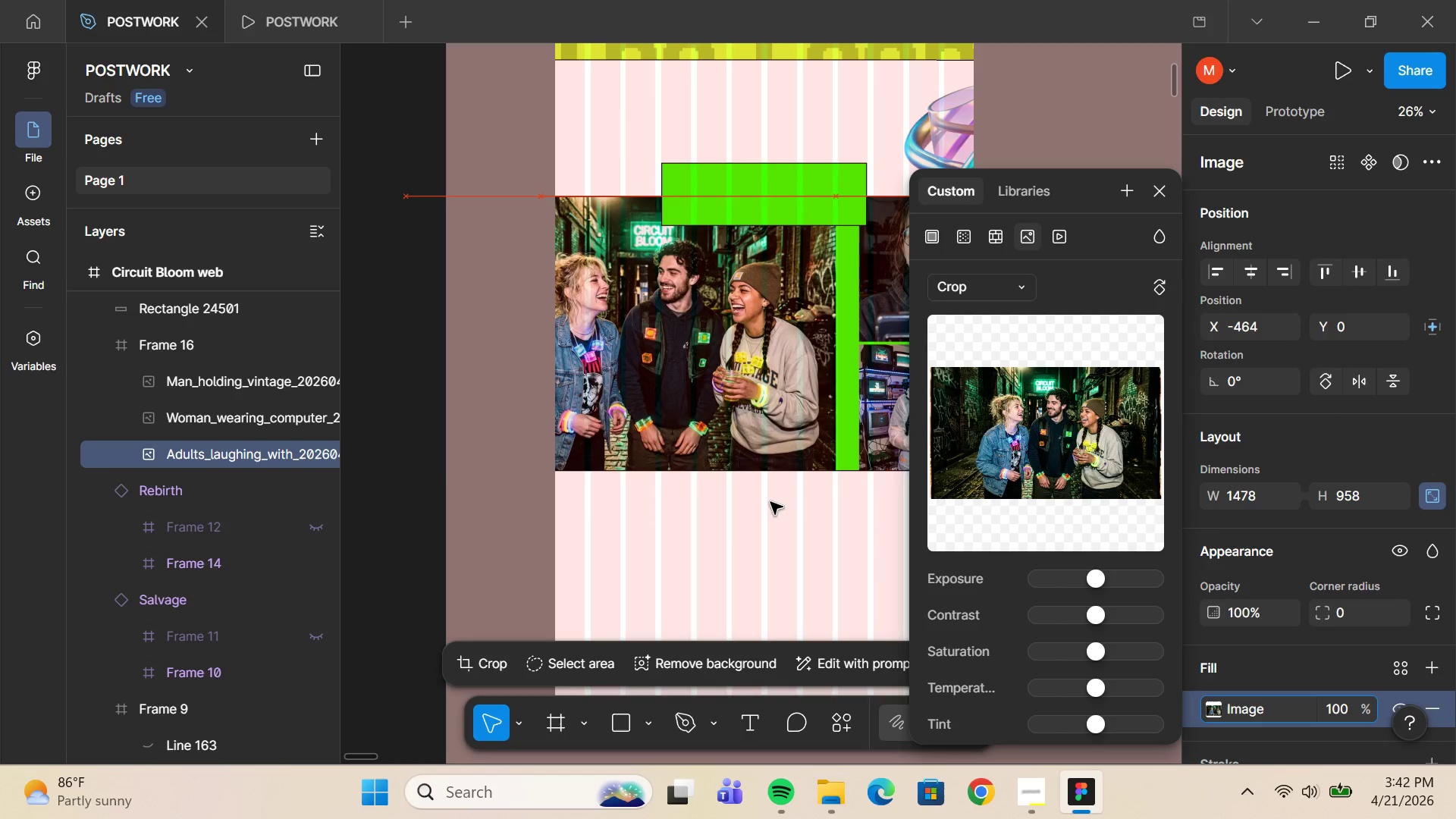 
key(Shift+ArrowRight)
 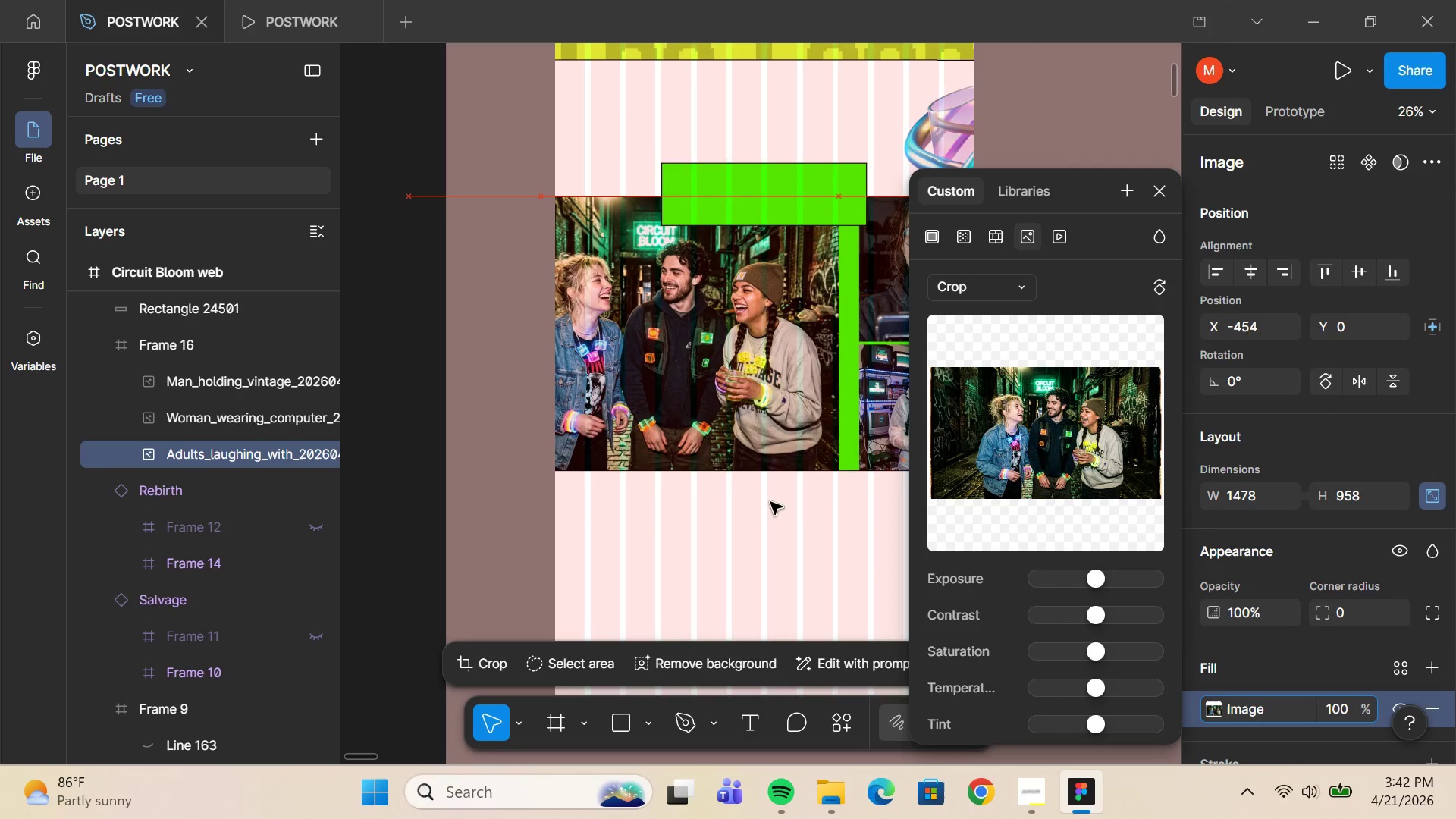 
key(Shift+ArrowRight)
 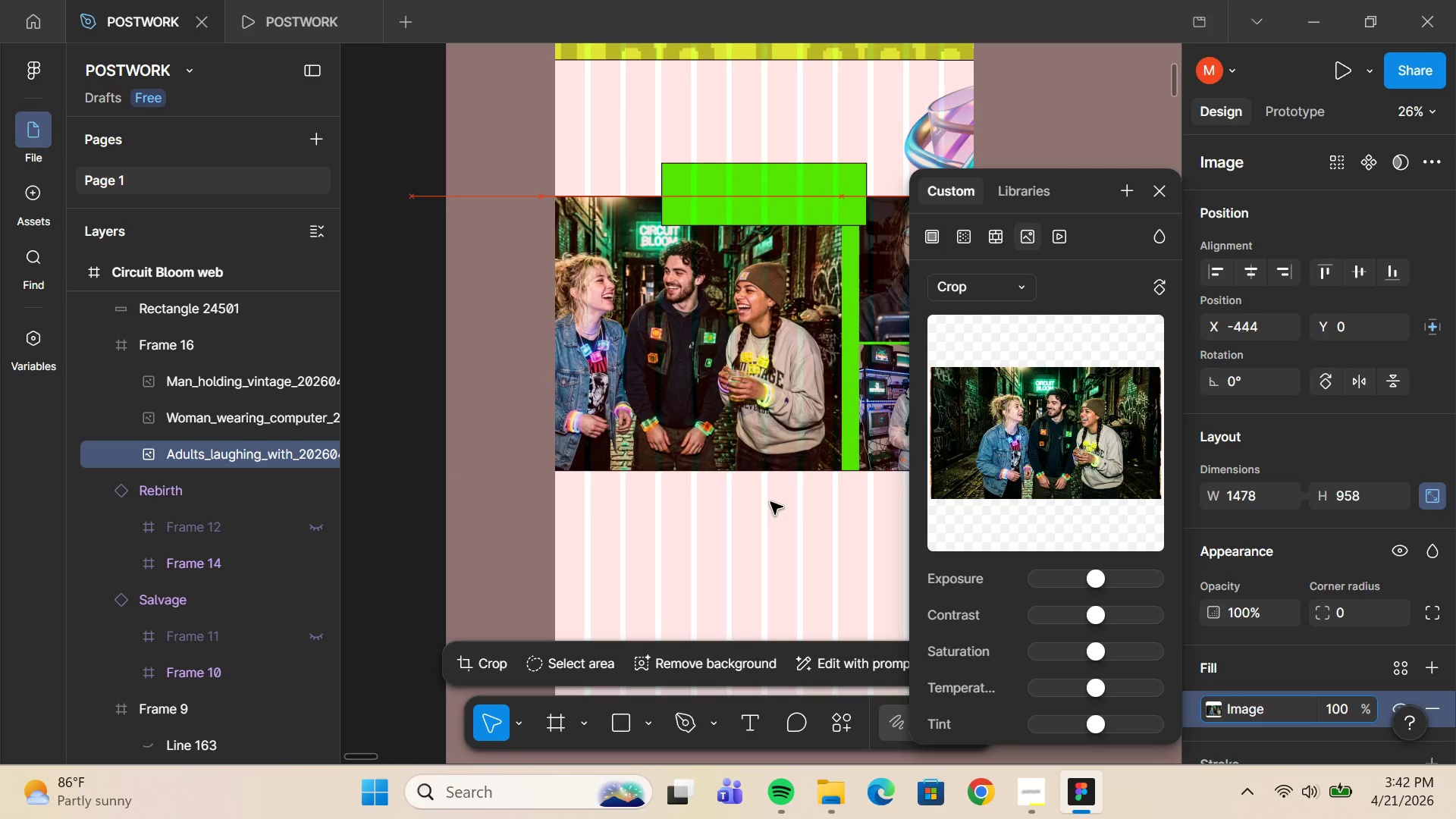 
key(Shift+ArrowRight)
 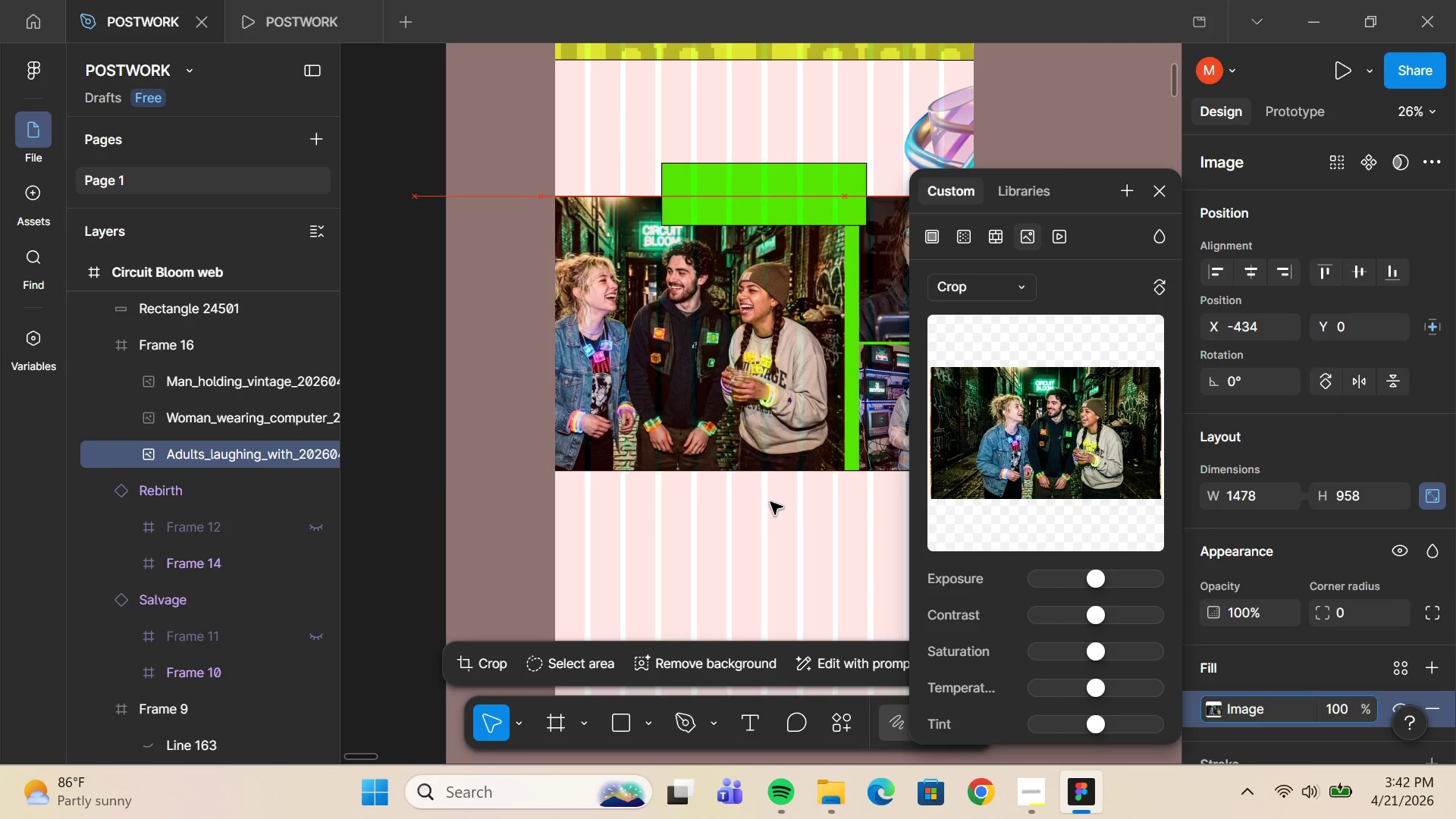 
key(Shift+ArrowRight)
 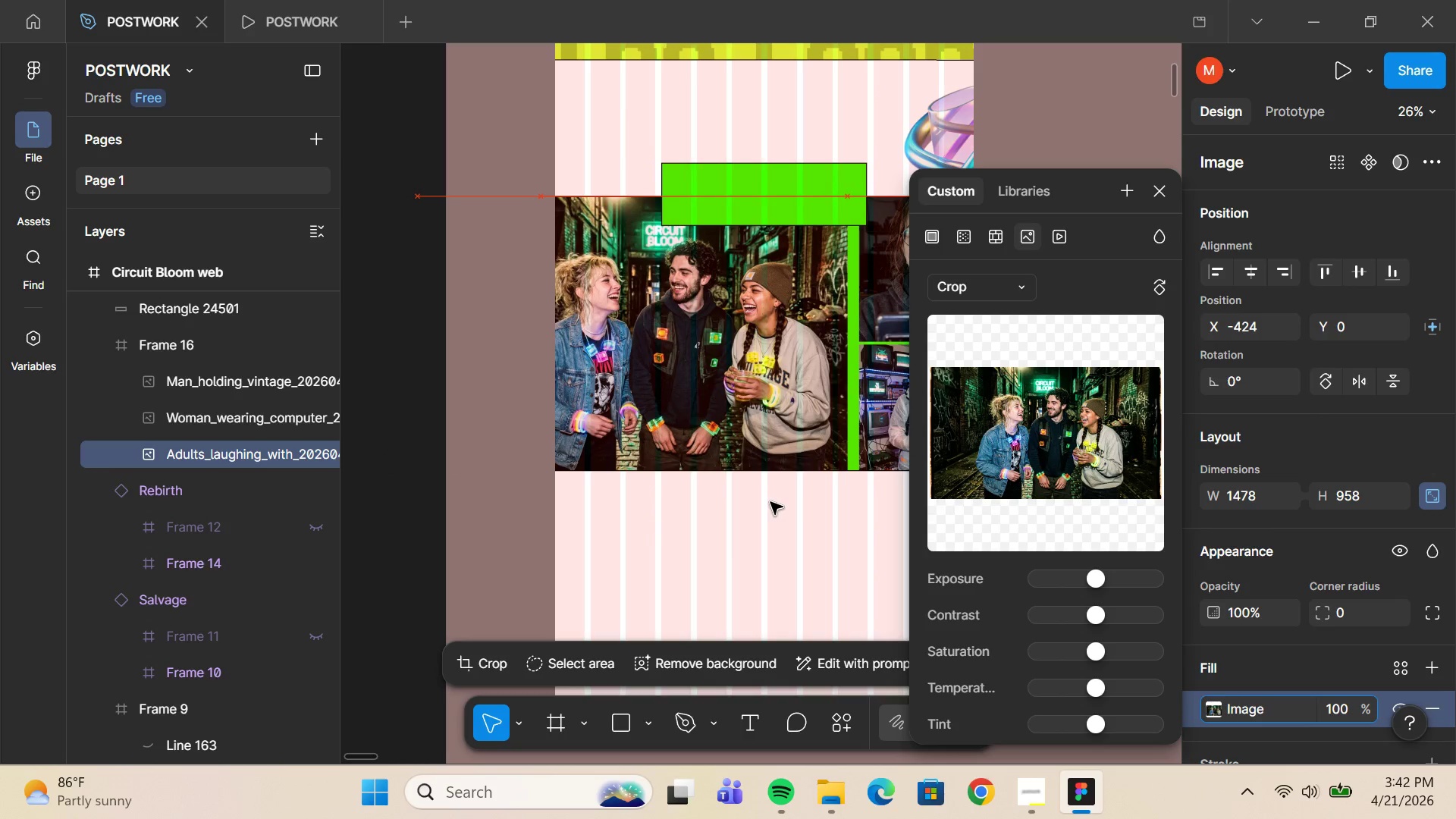 
key(Shift+ArrowRight)
 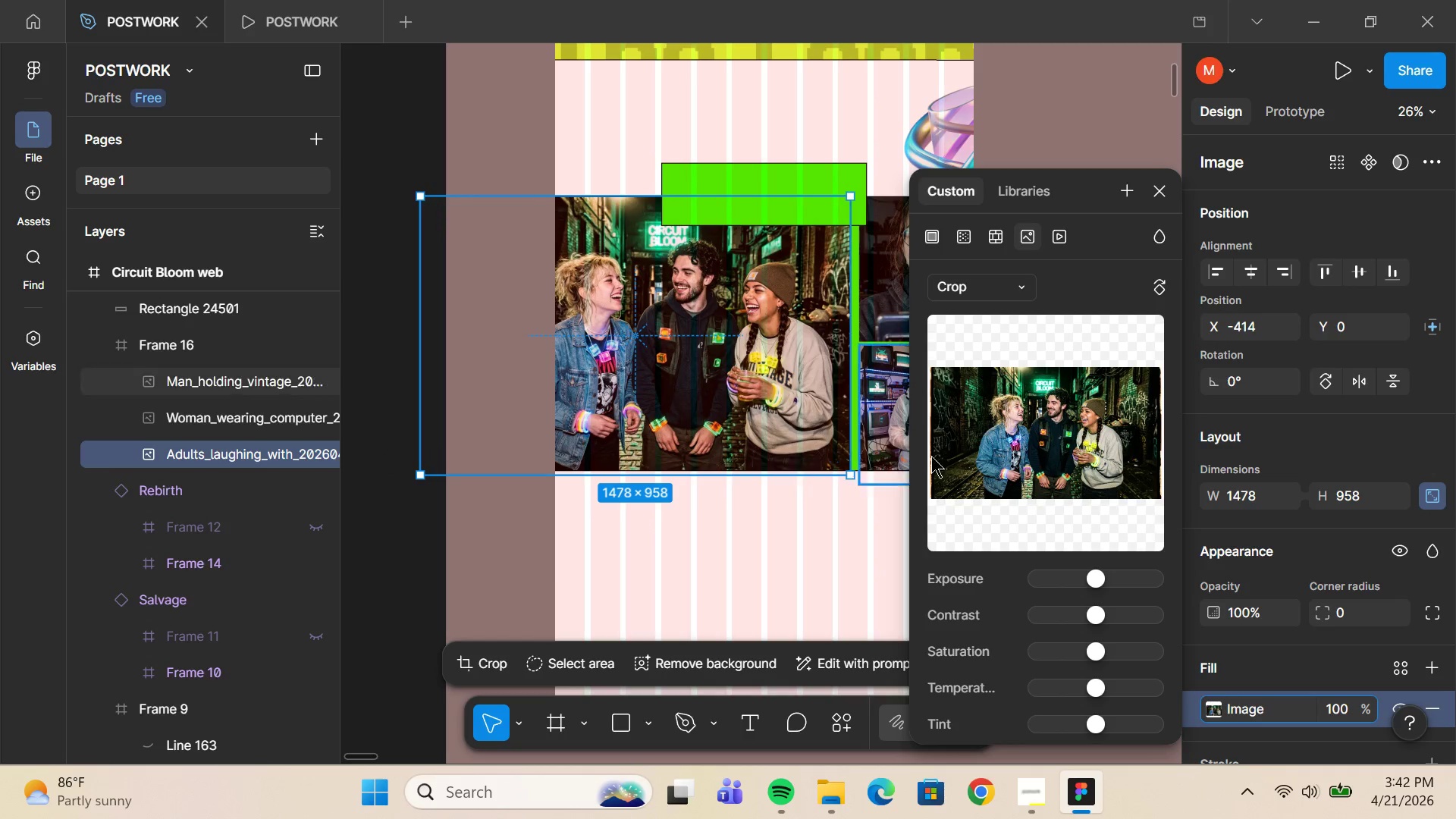 
left_click([875, 427])
 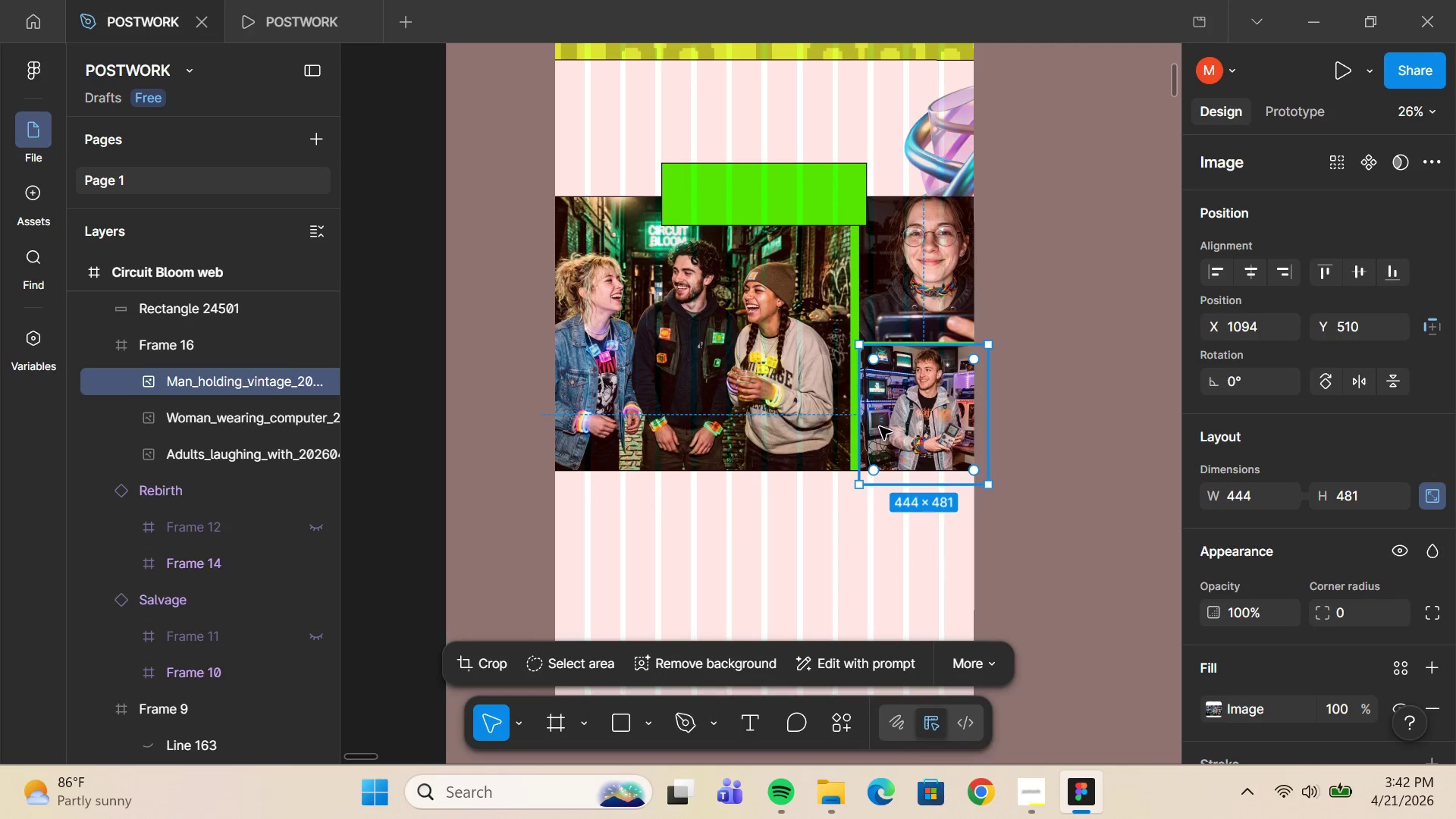 
key(Shift+ArrowDown)
 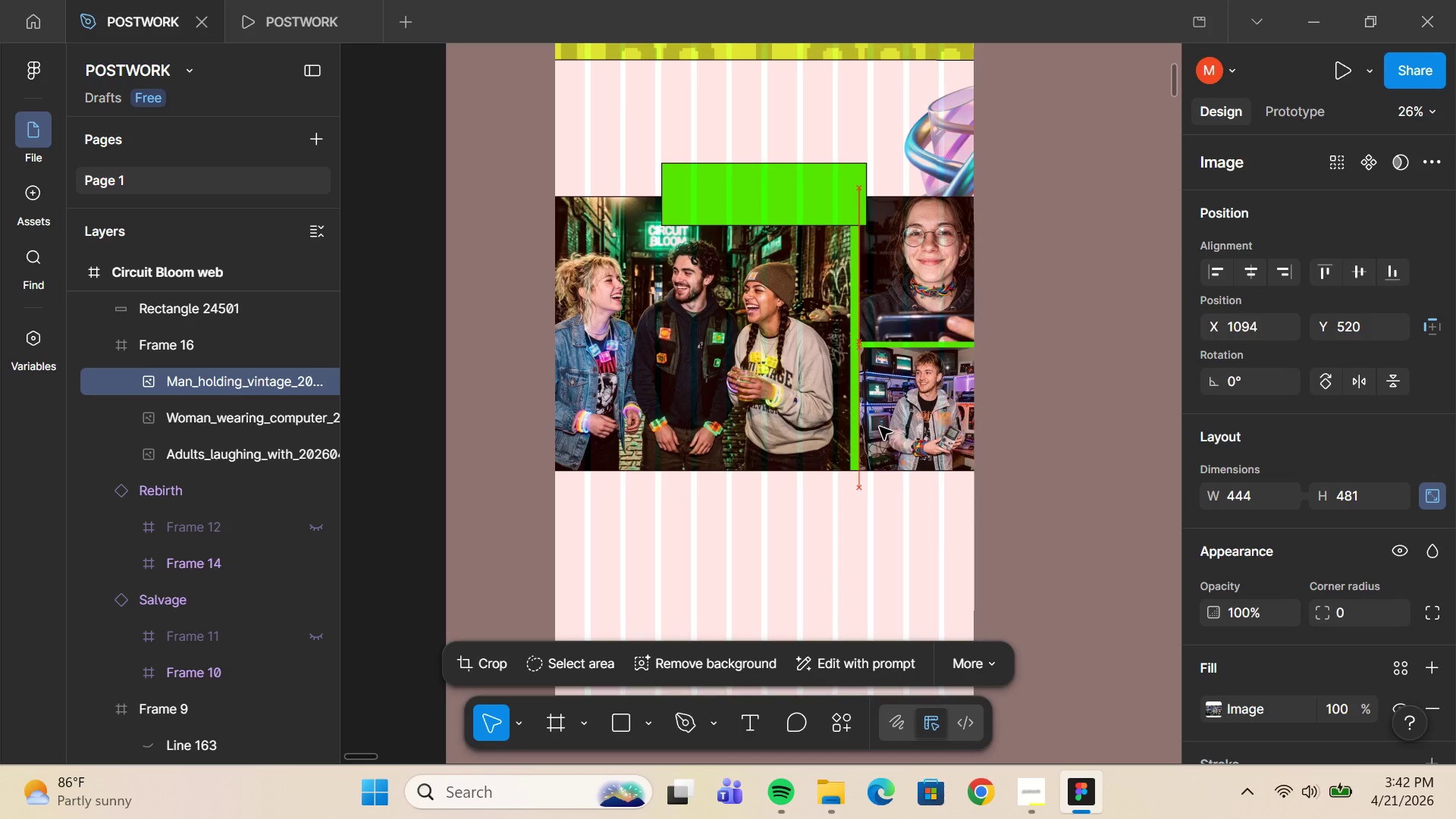 
key(Shift+ArrowDown)
 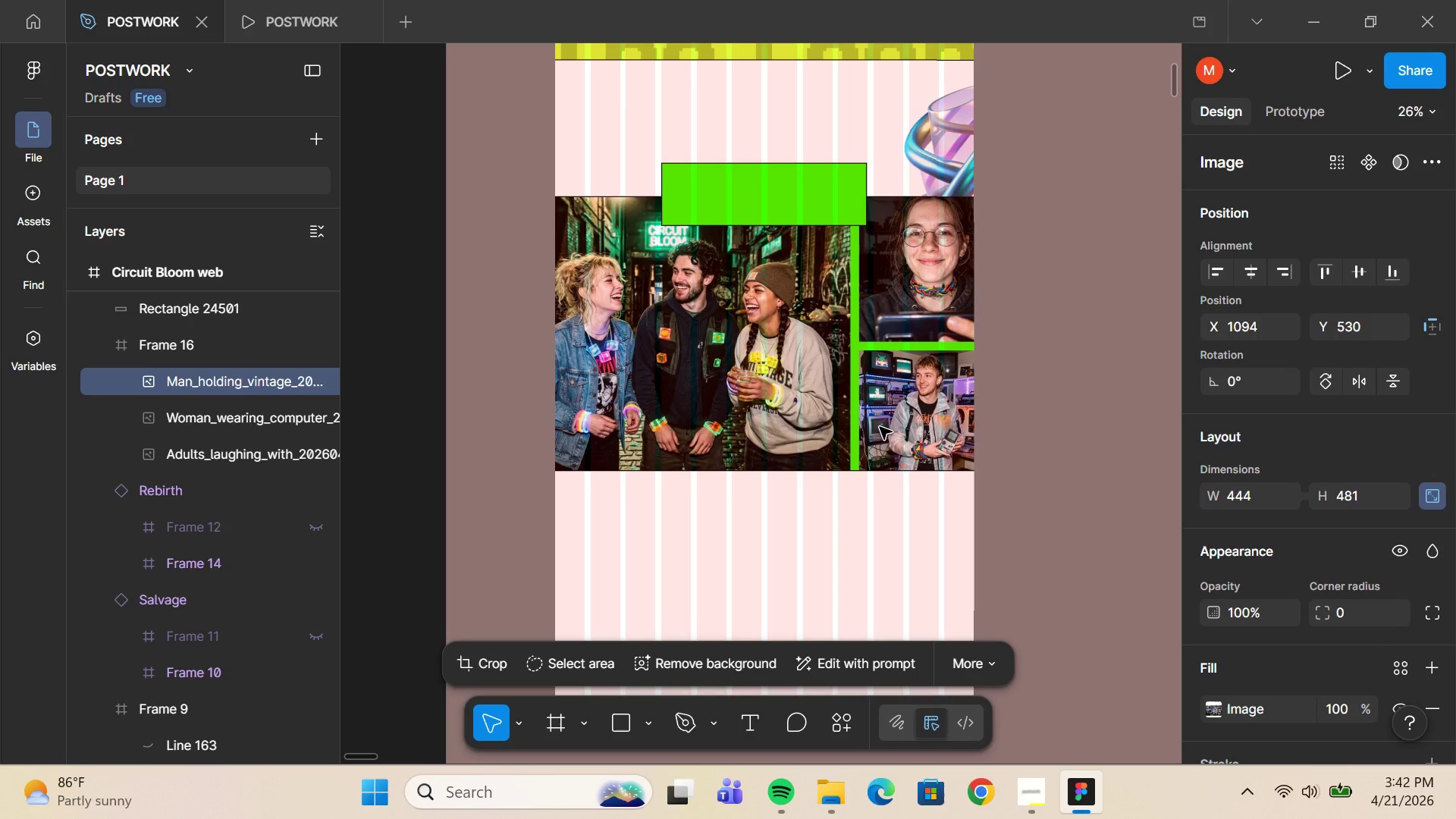 
hold_key(key=ControlLeft, duration=0.59)
scroll: coordinate [880, 427], scroll_direction: up, amount: 6.0
 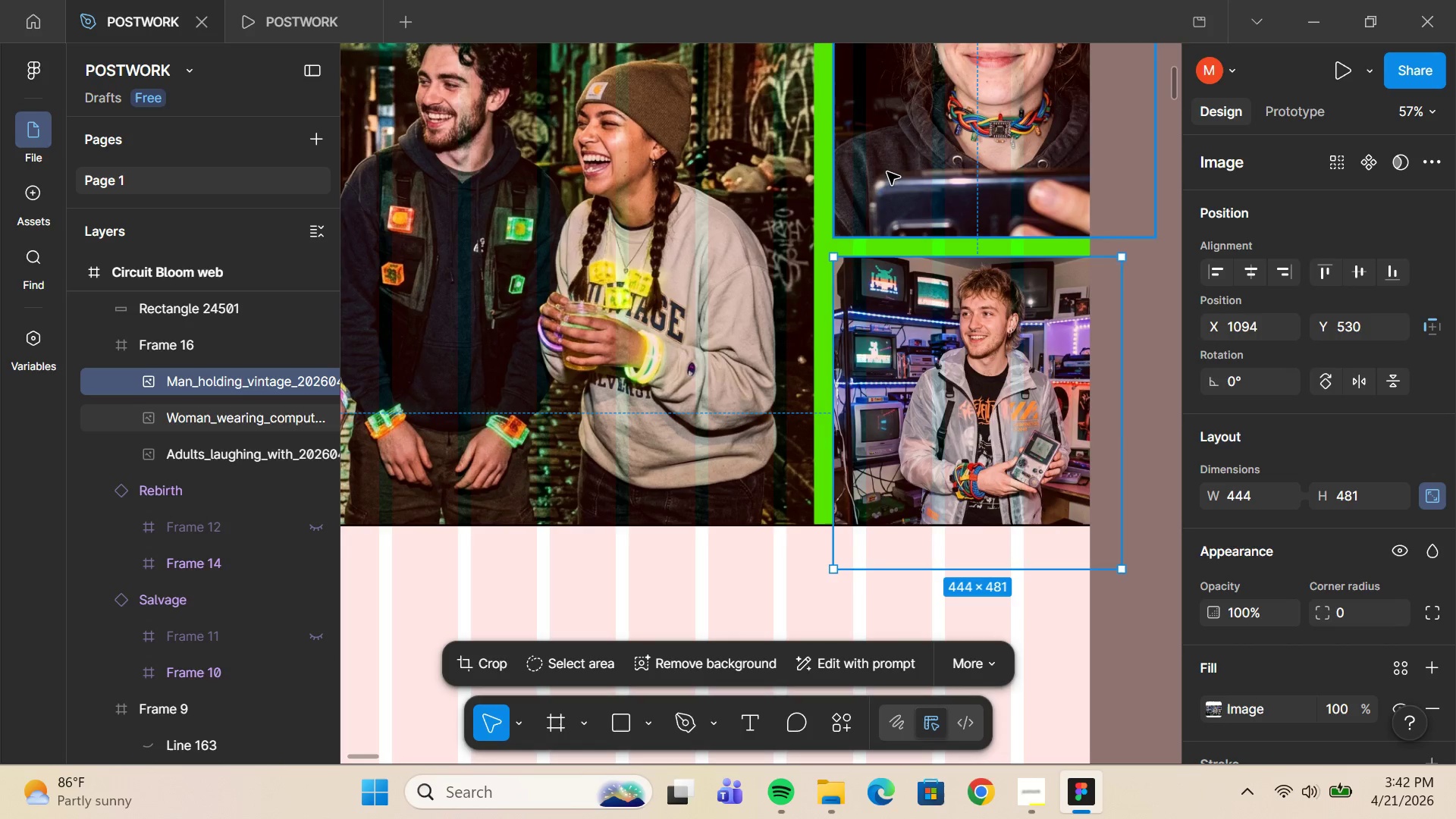 
hold_key(key=AltLeft, duration=0.44)
 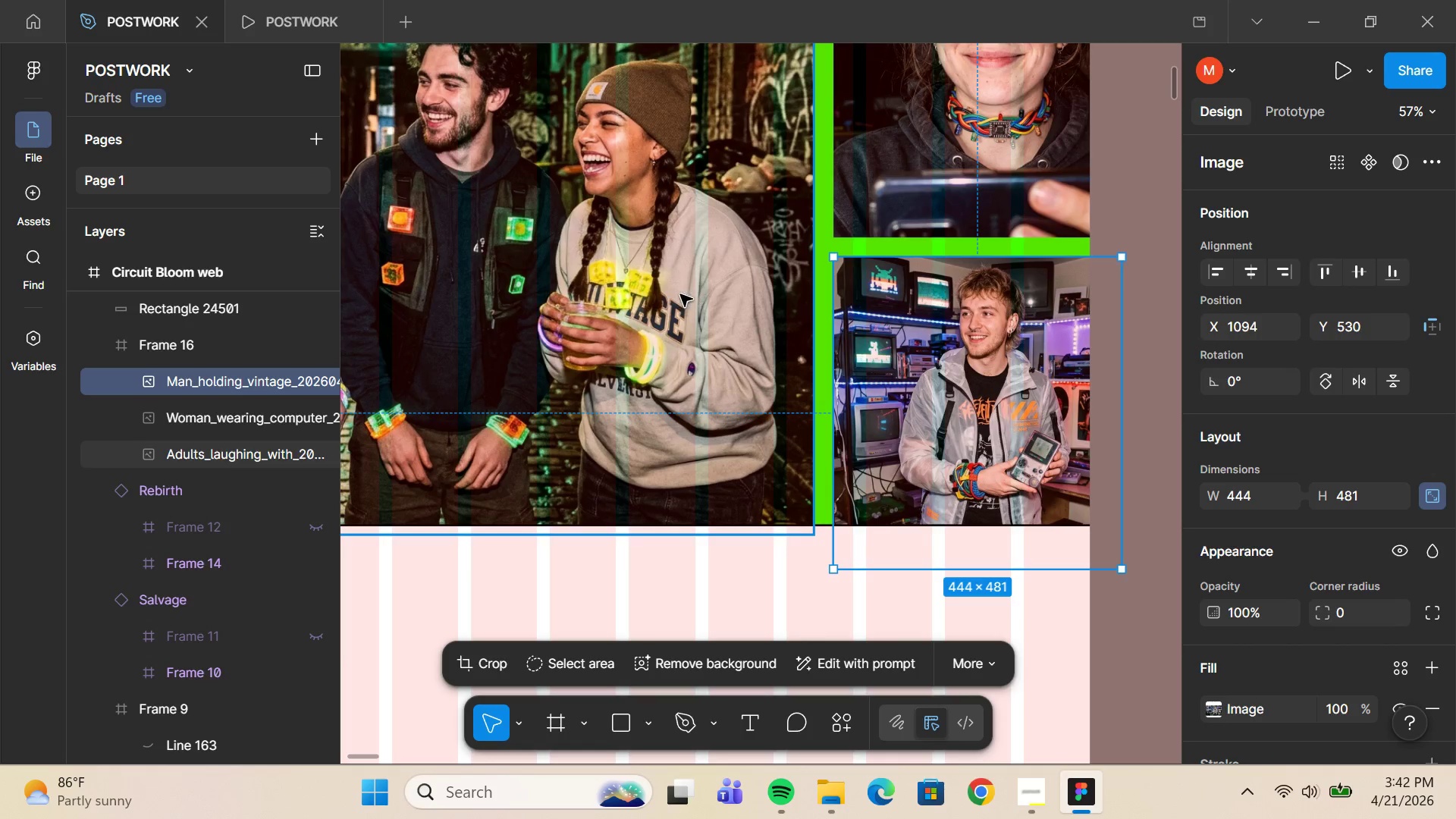 
left_click([680, 294])
 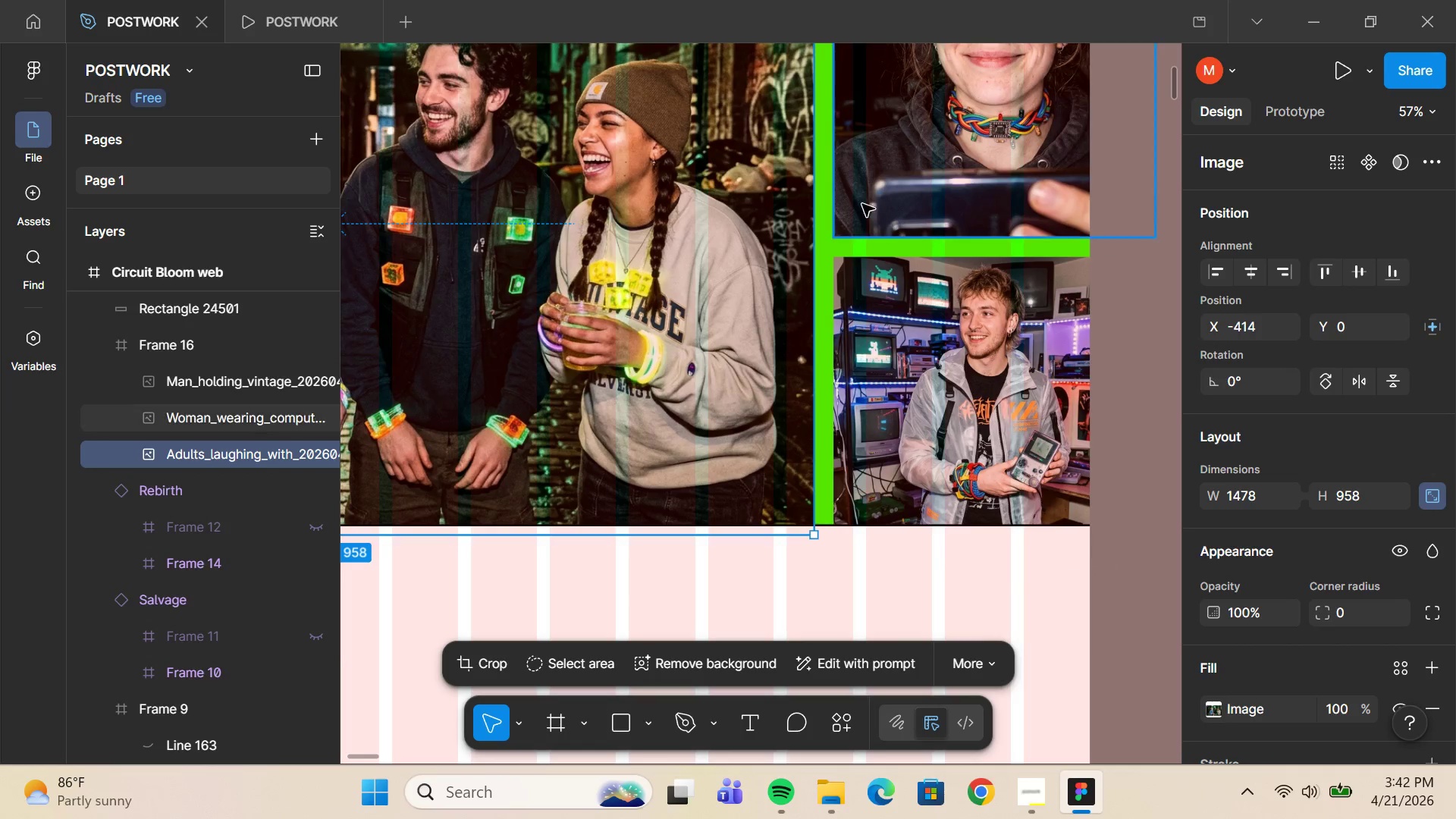 
hold_key(key=AltLeft, duration=0.42)
 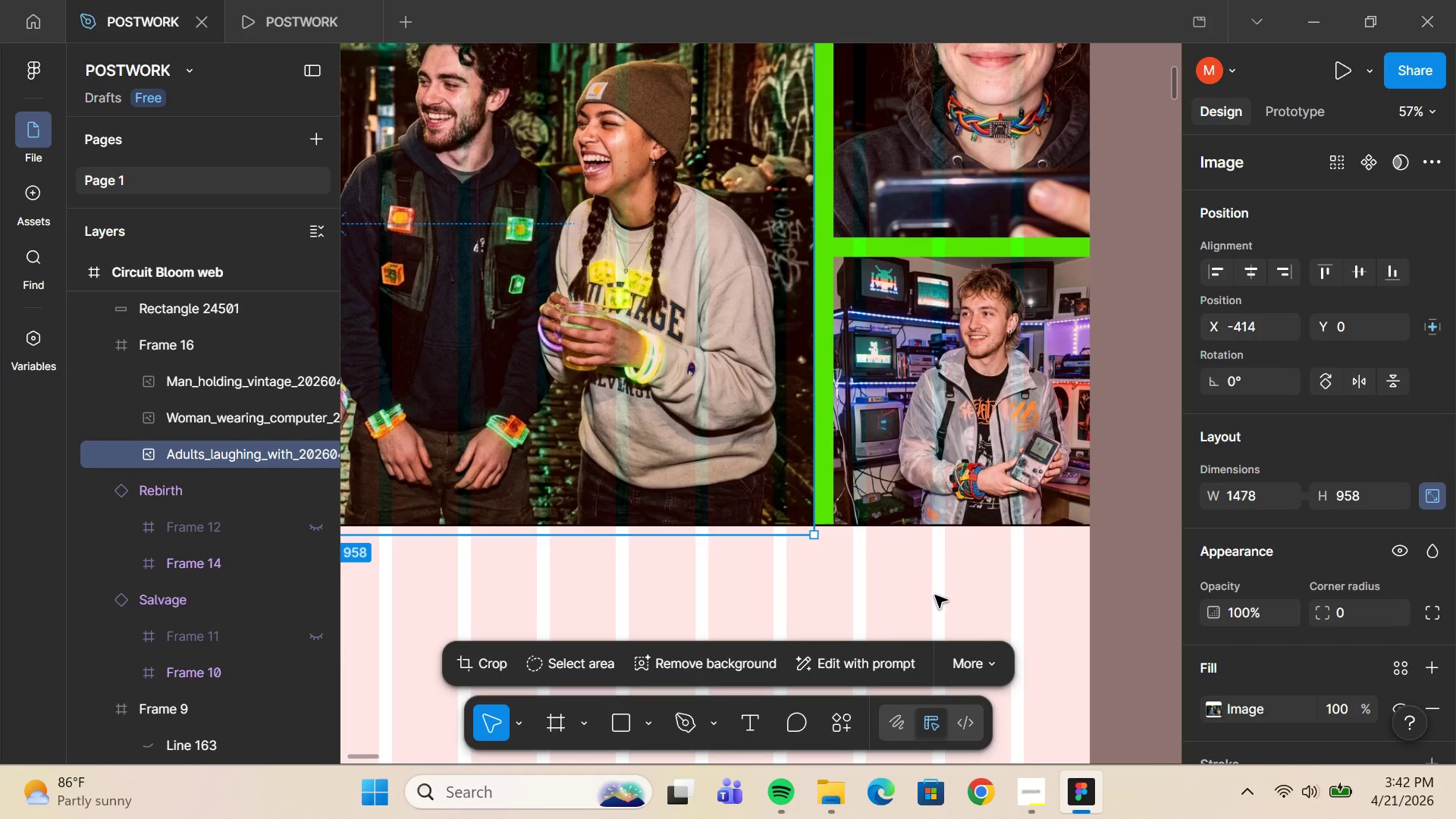 
left_click([937, 592])
 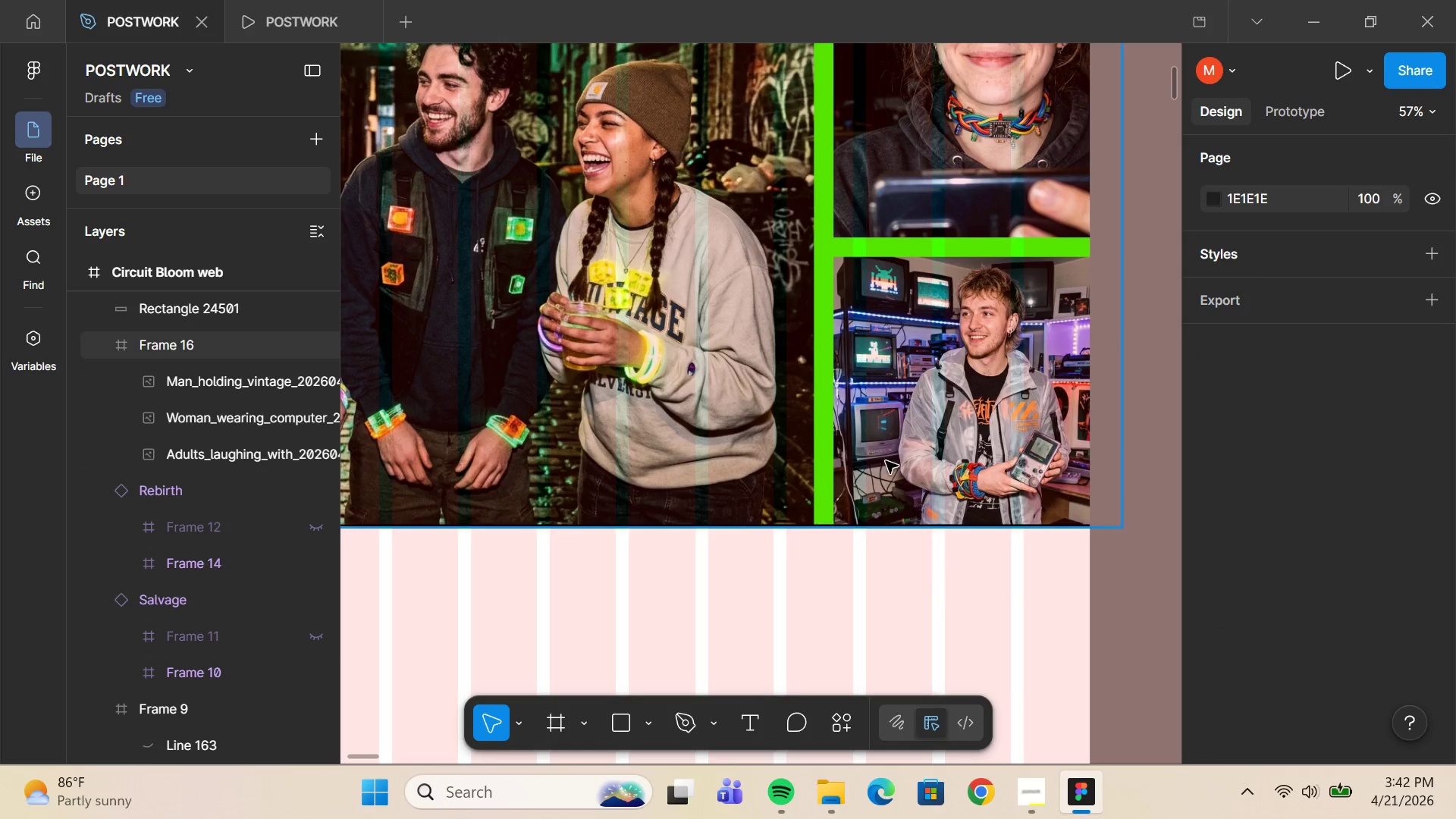 
left_click([885, 461])
 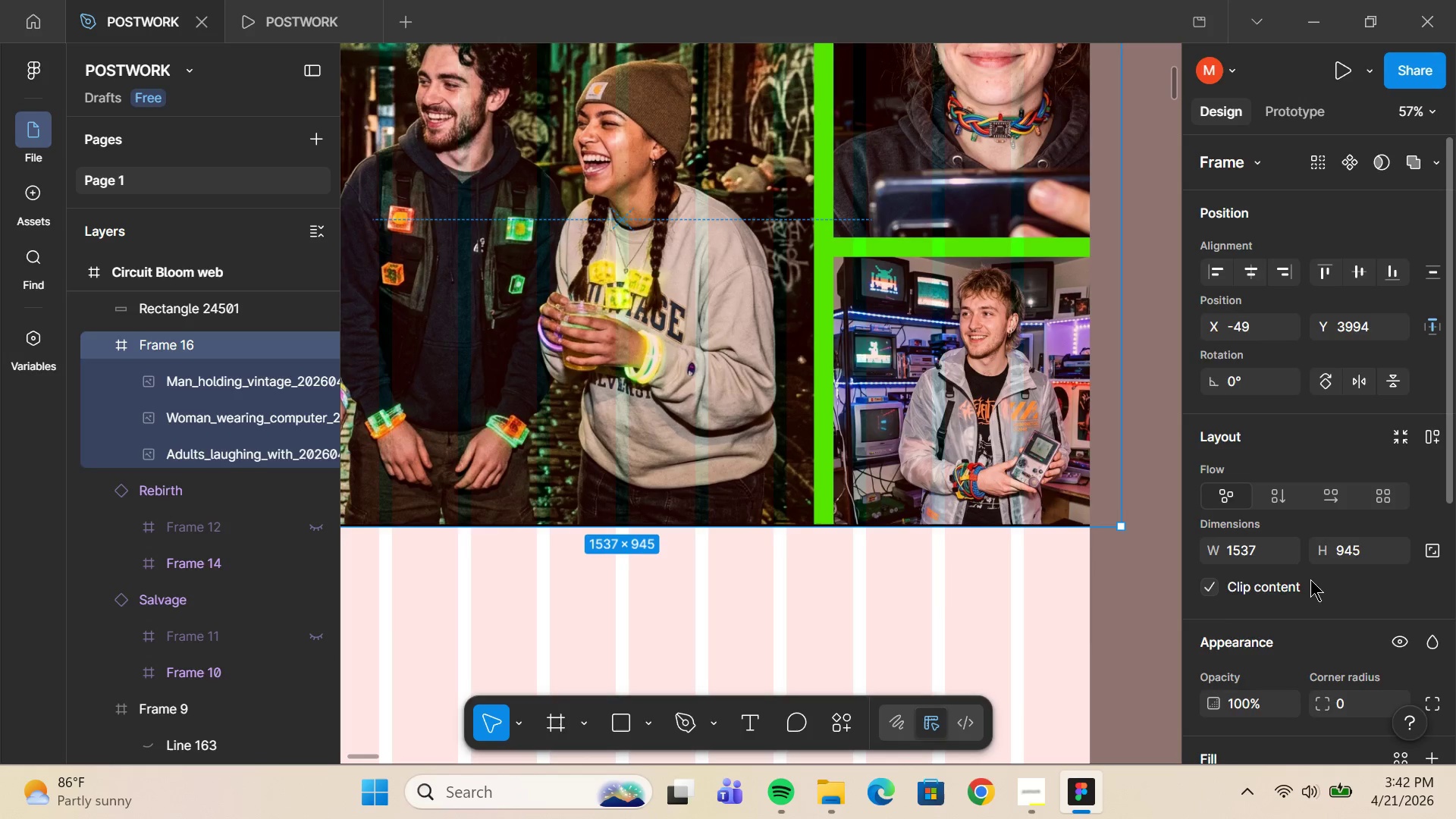 
scroll: coordinate [1303, 579], scroll_direction: down, amount: 6.0
 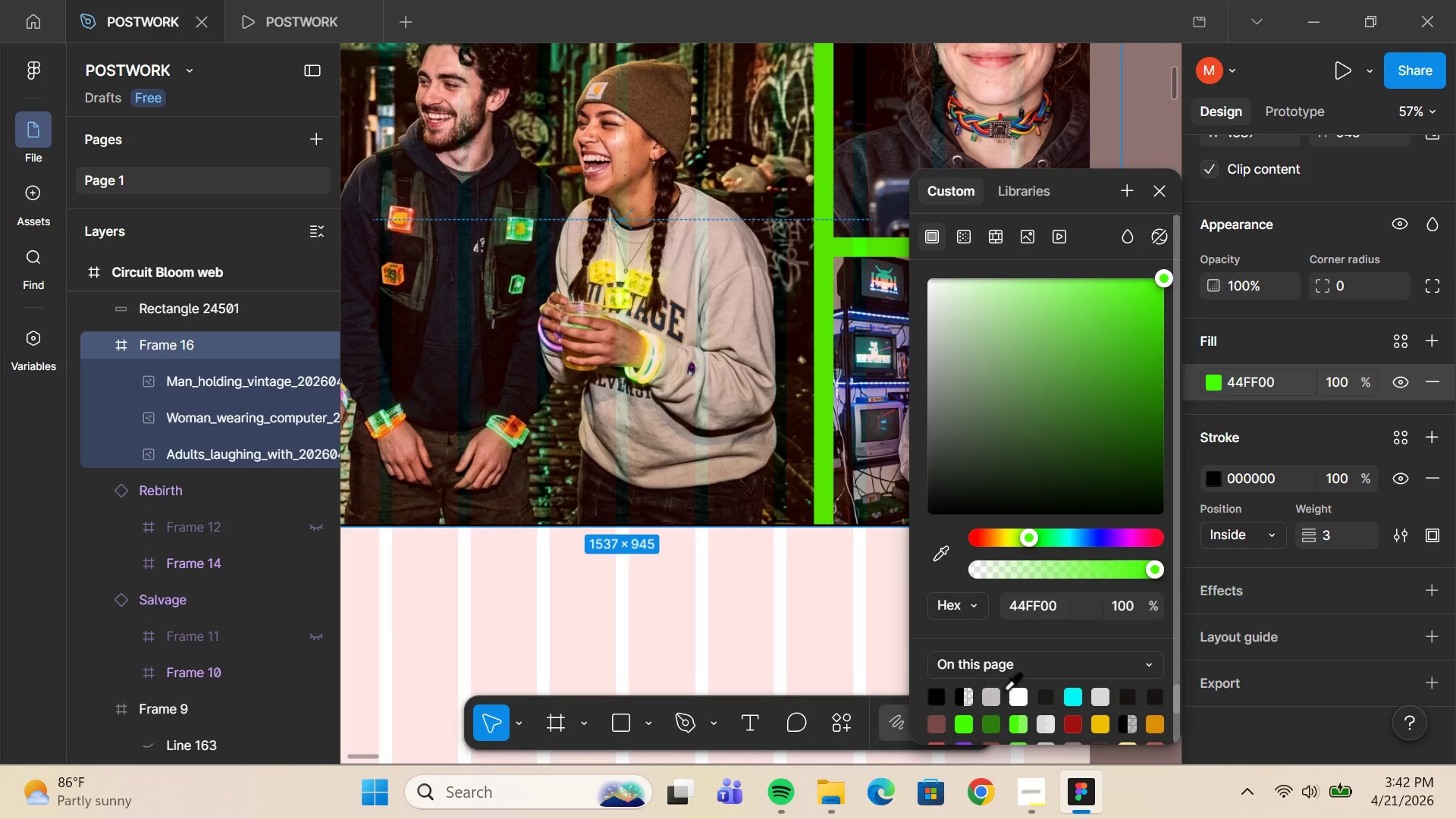 
left_click([1021, 698])
 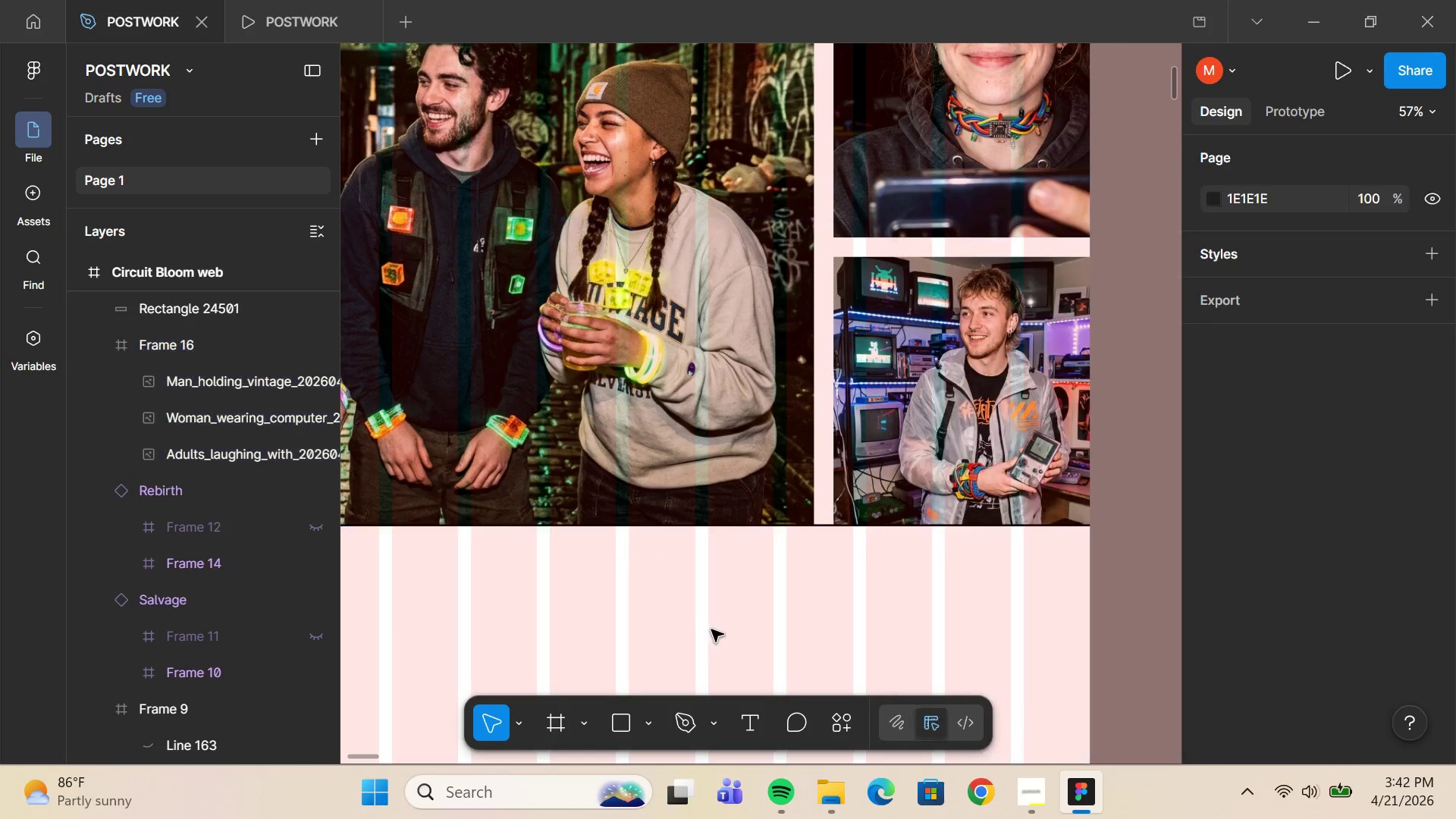 
hold_key(key=ControlLeft, duration=0.69)
scroll: coordinate [717, 593], scroll_direction: down, amount: 12.0
 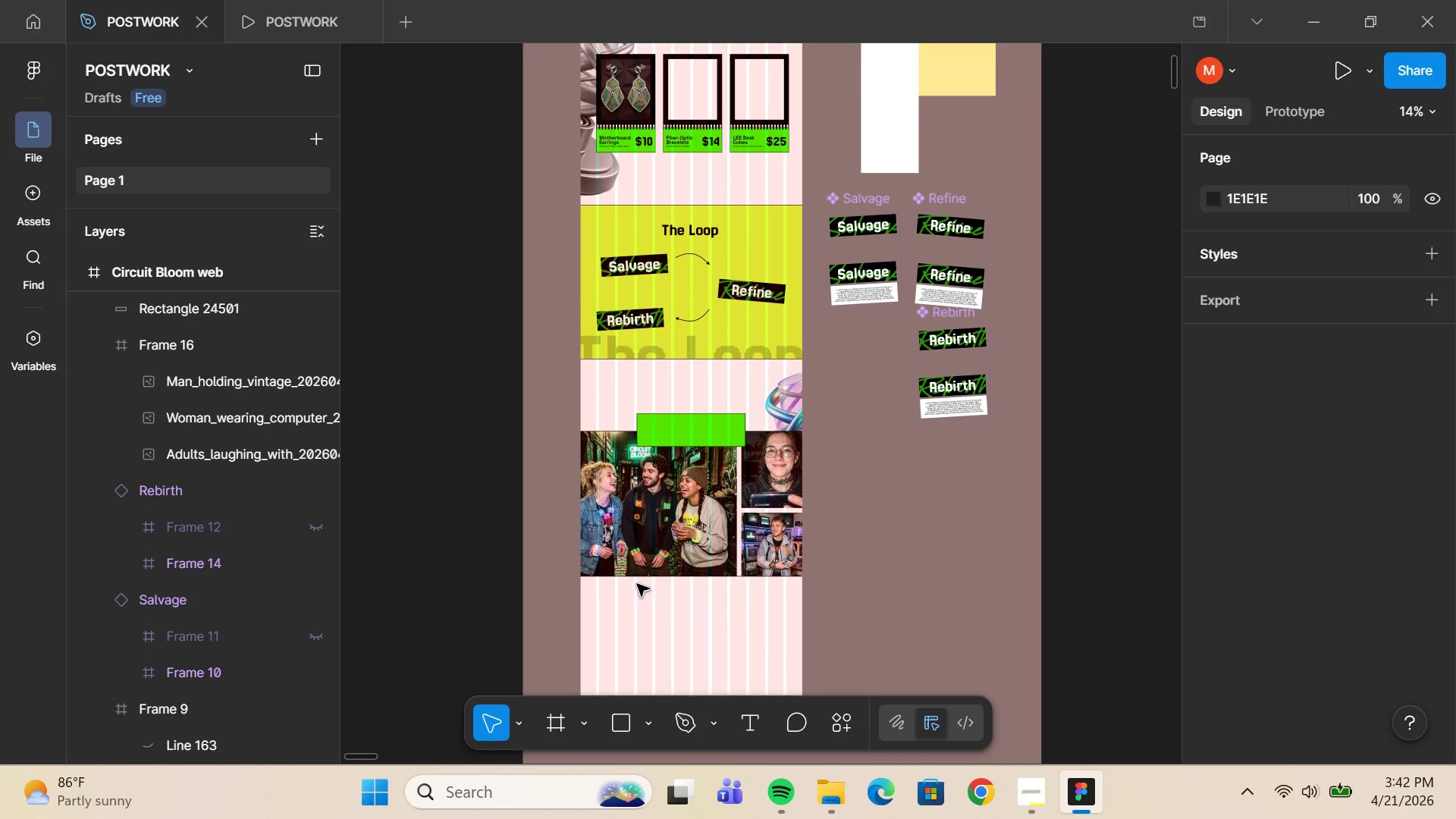 
hold_key(key=ControlLeft, duration=0.47)
scroll: coordinate [635, 584], scroll_direction: up, amount: 5.0
 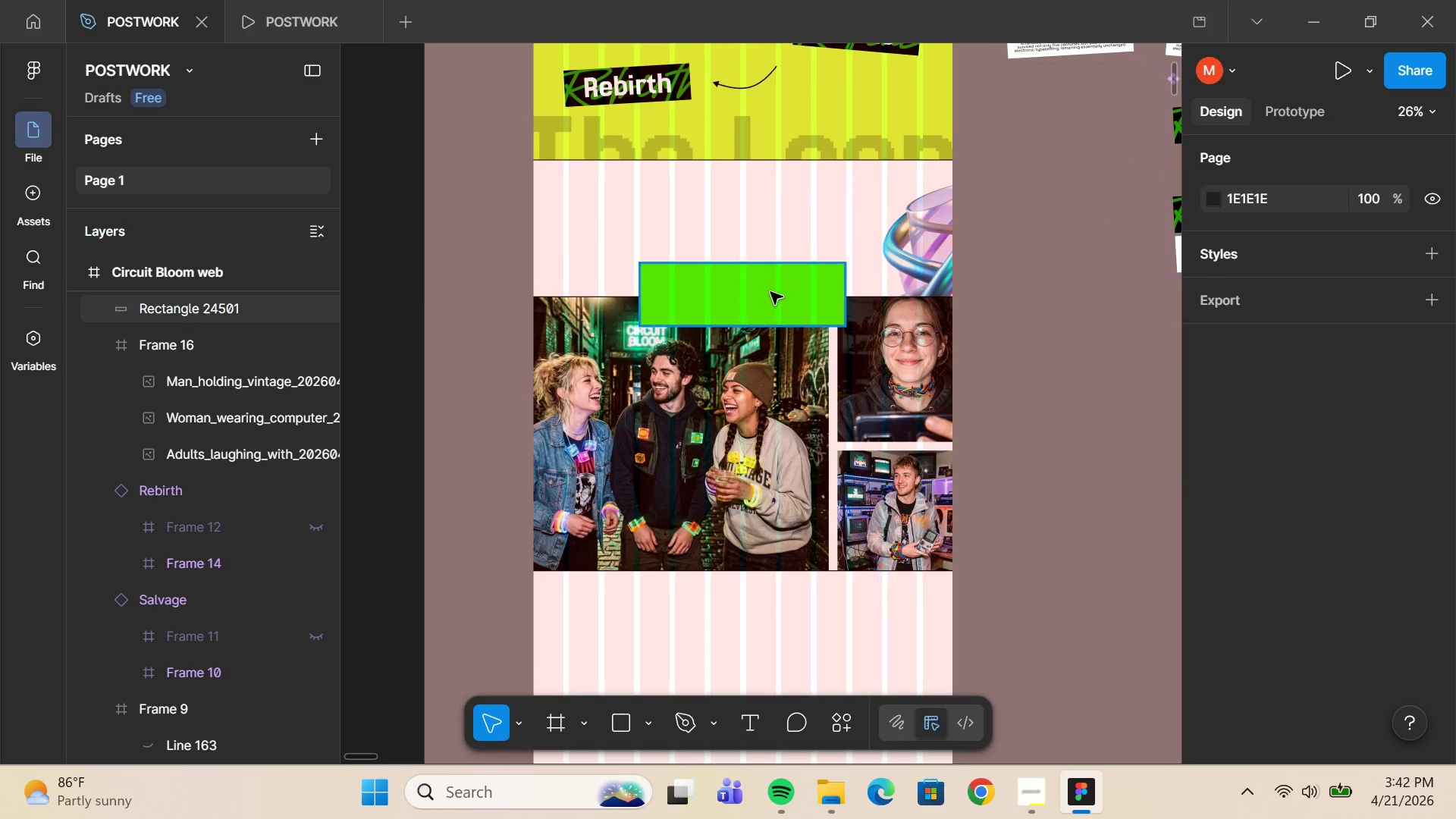 
left_click([770, 292])
 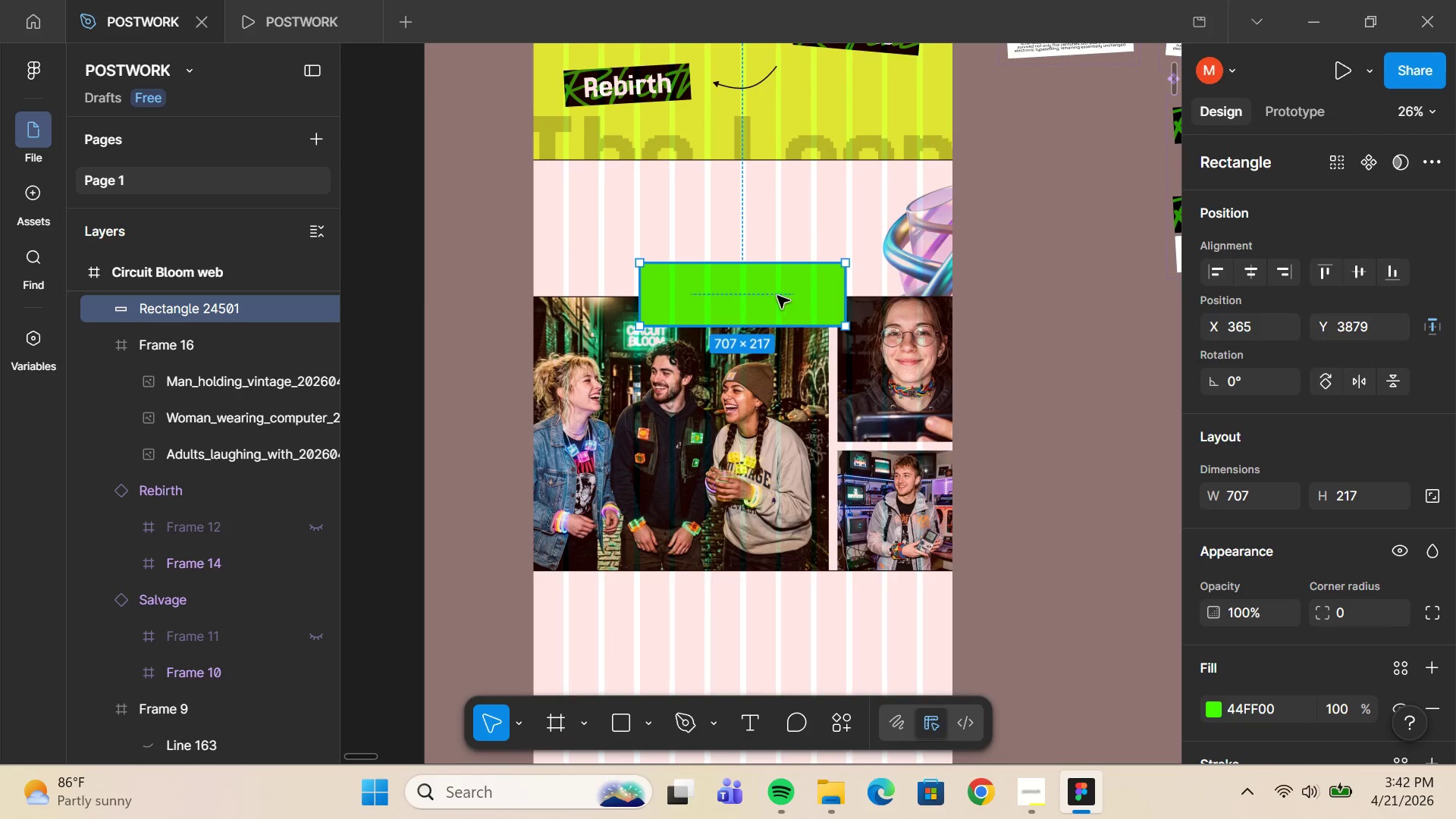 
left_click_drag(start_coordinate=[779, 296], to_coordinate=[660, 284])
 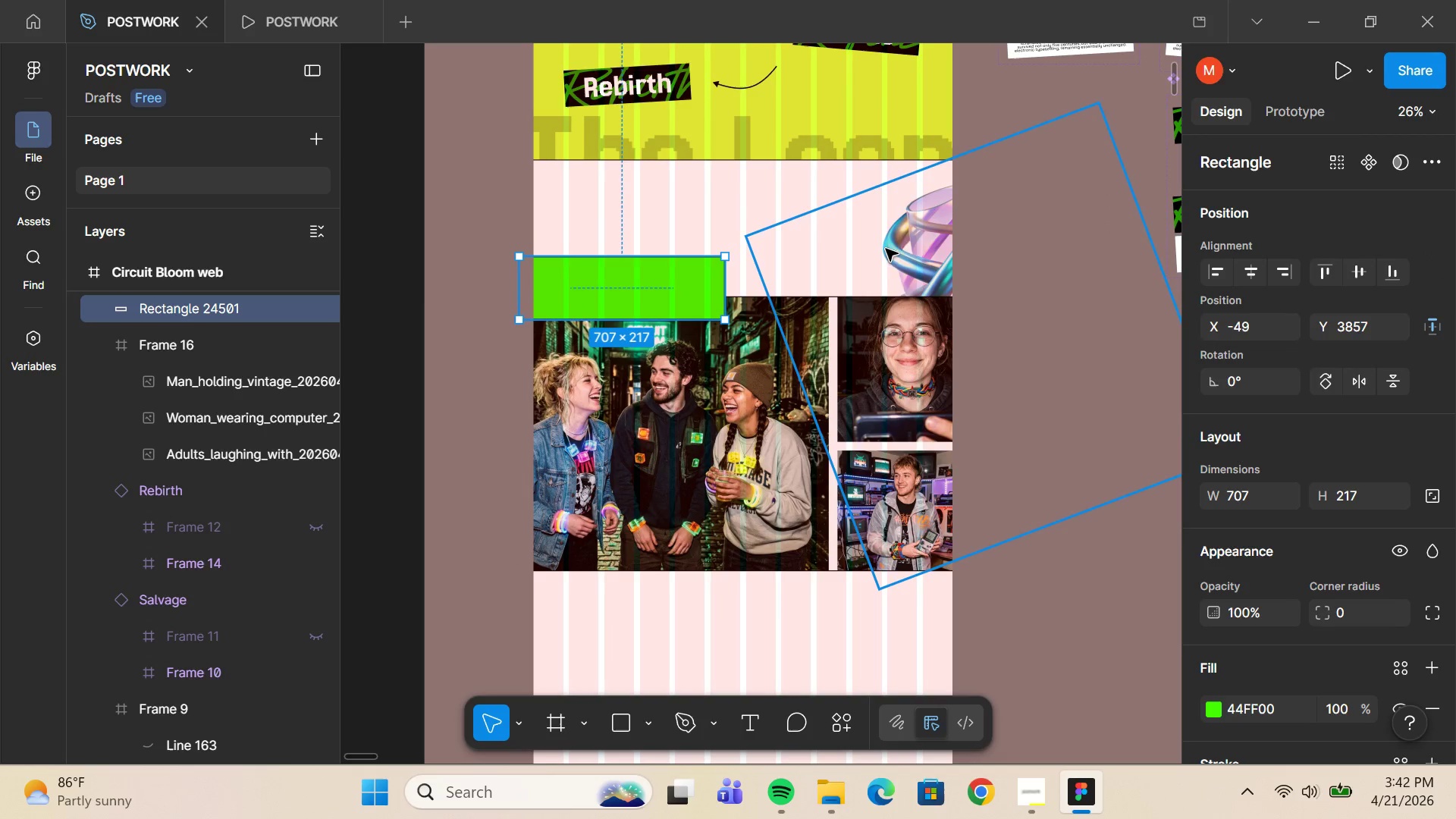 
left_click([905, 248])
 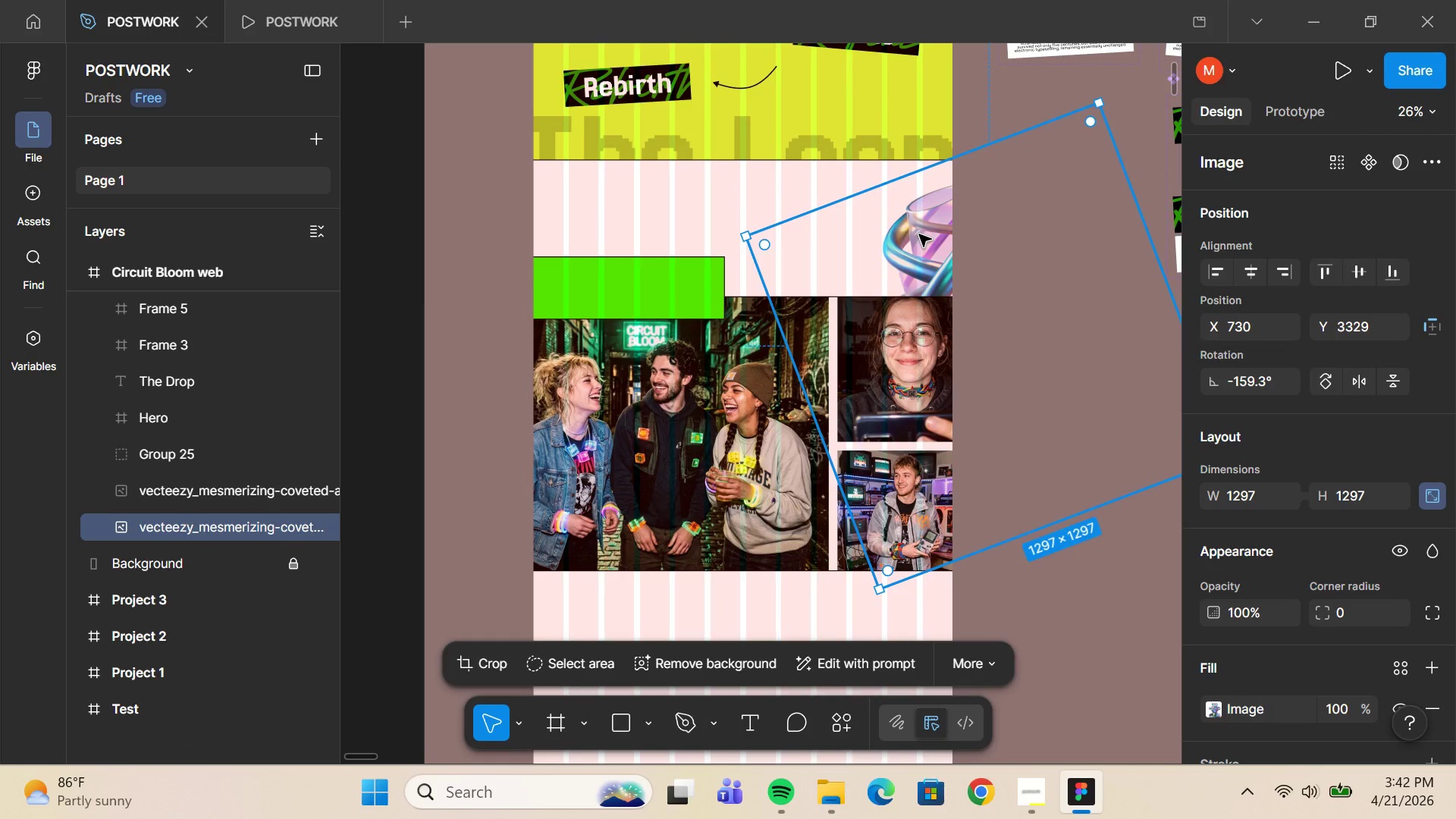 
key(Backspace)
 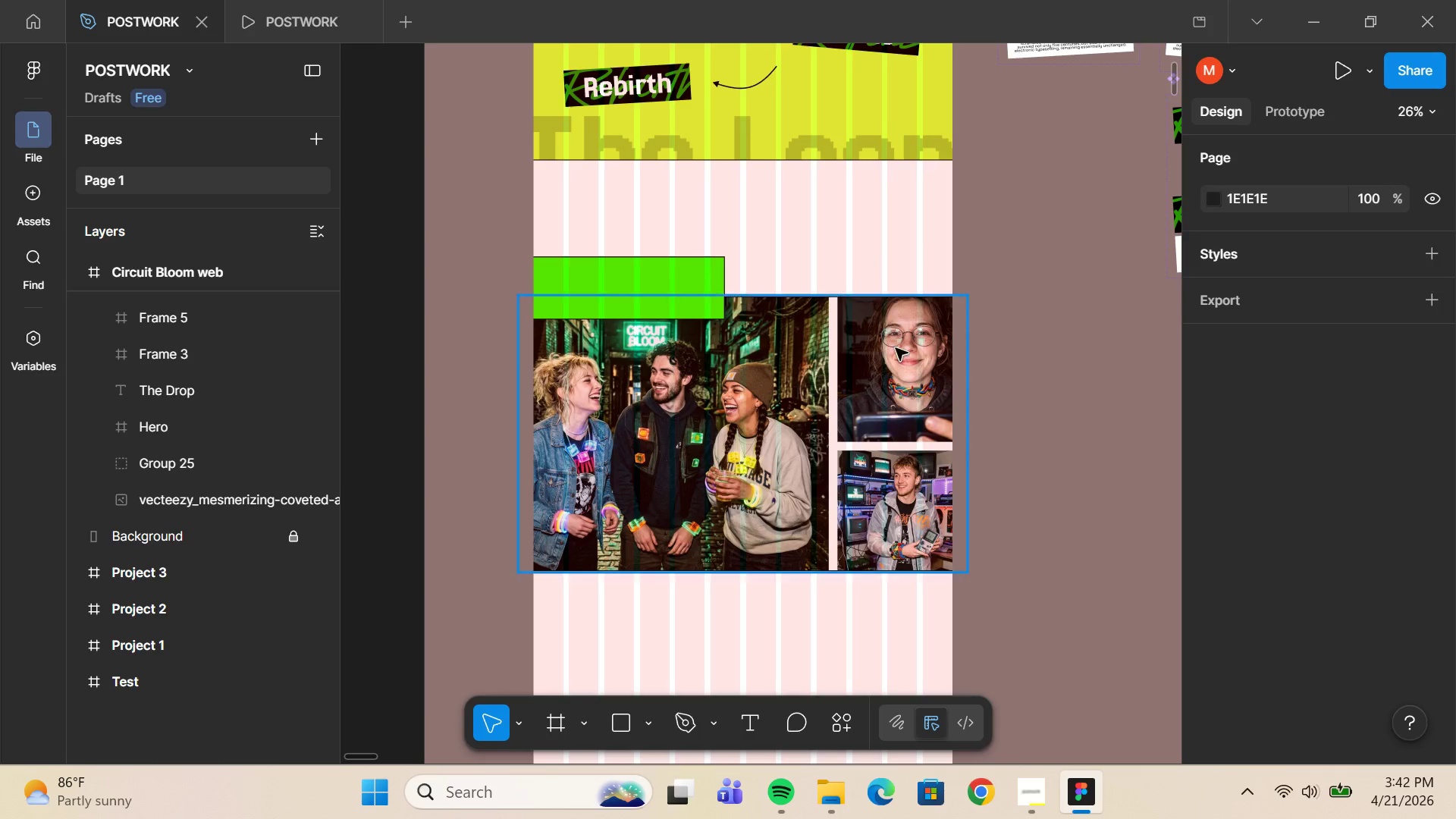 
double_click([896, 348])
 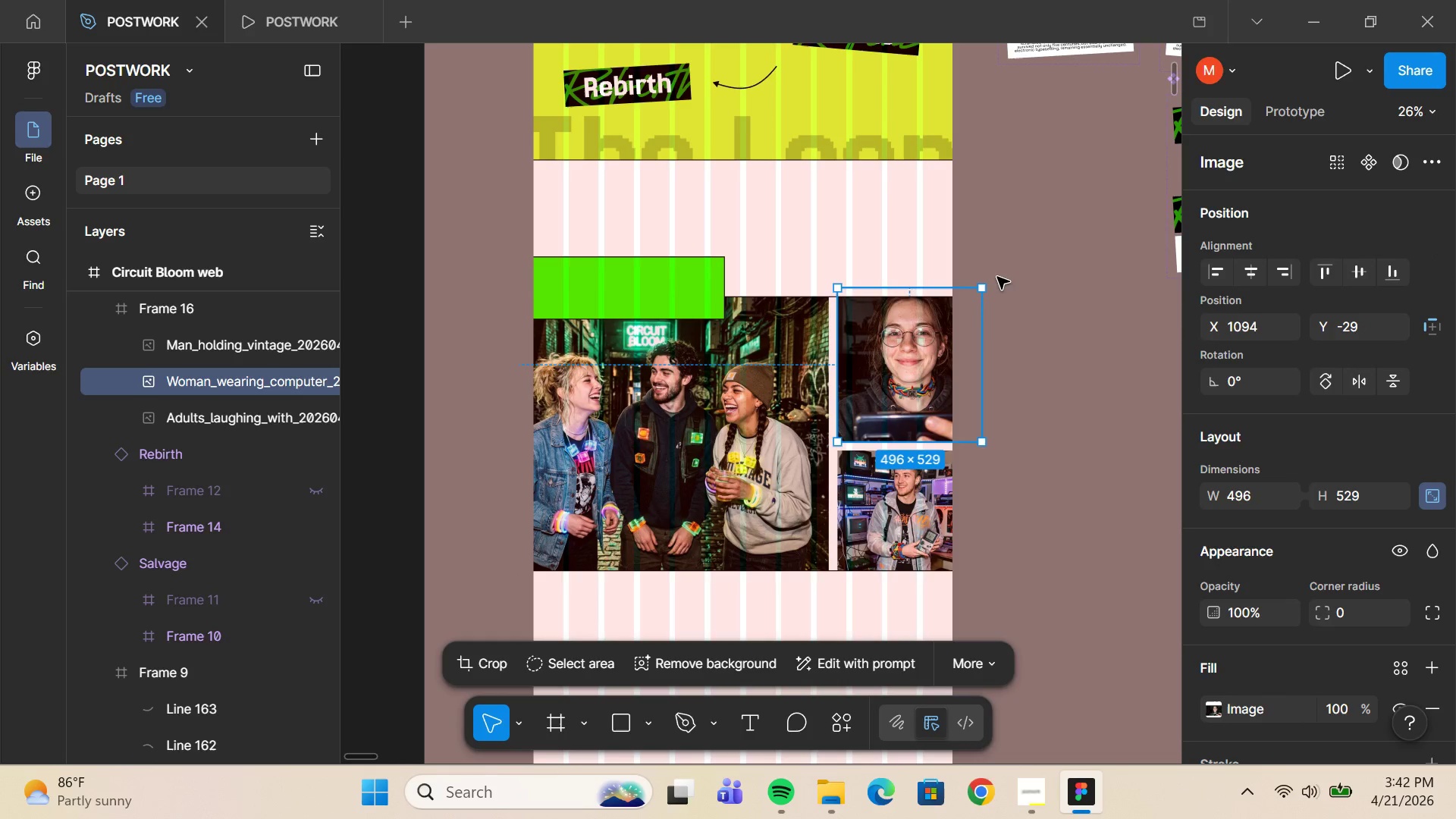 
left_click_drag(start_coordinate=[995, 279], to_coordinate=[986, 280])
 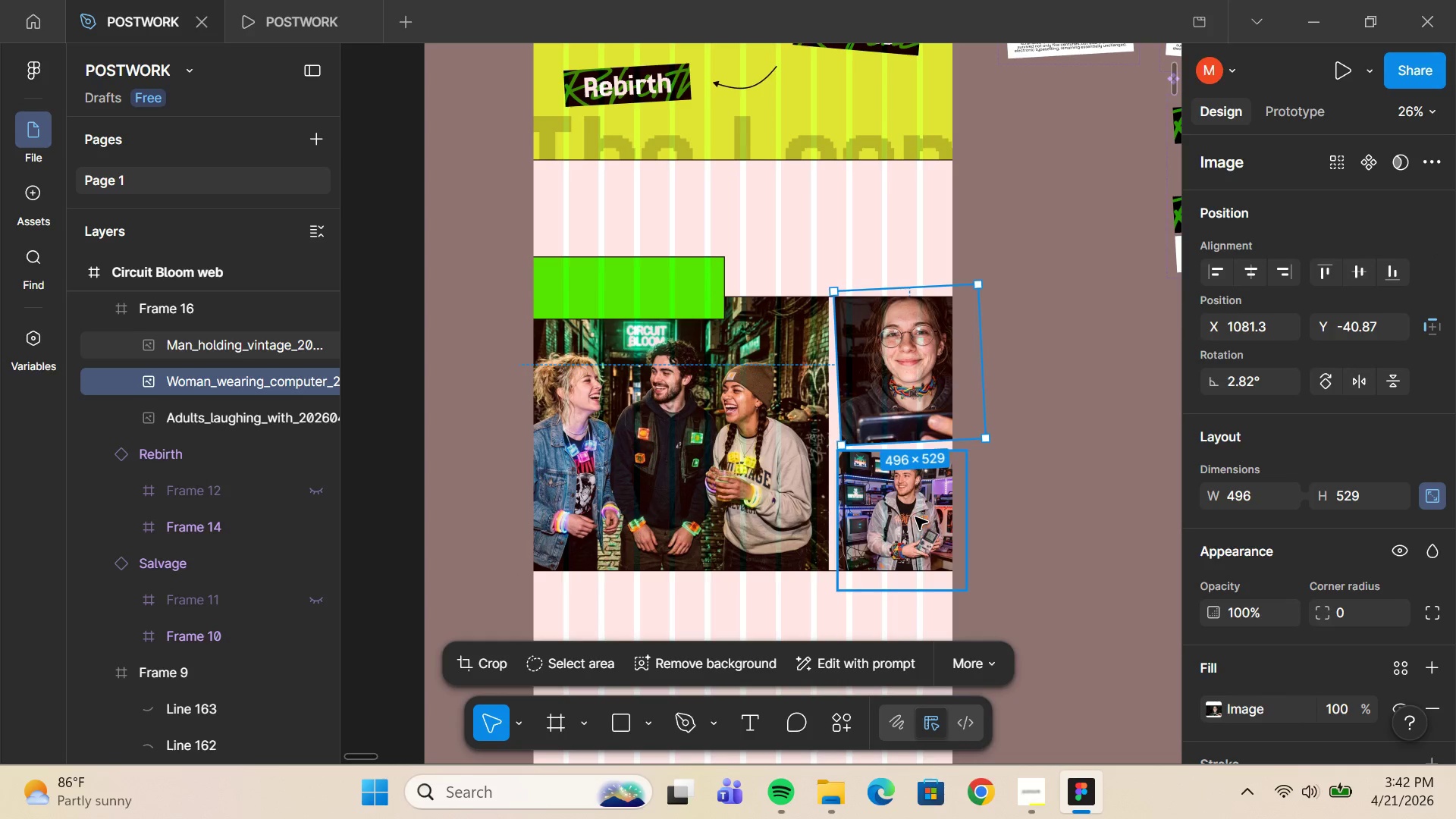 
left_click([915, 517])
 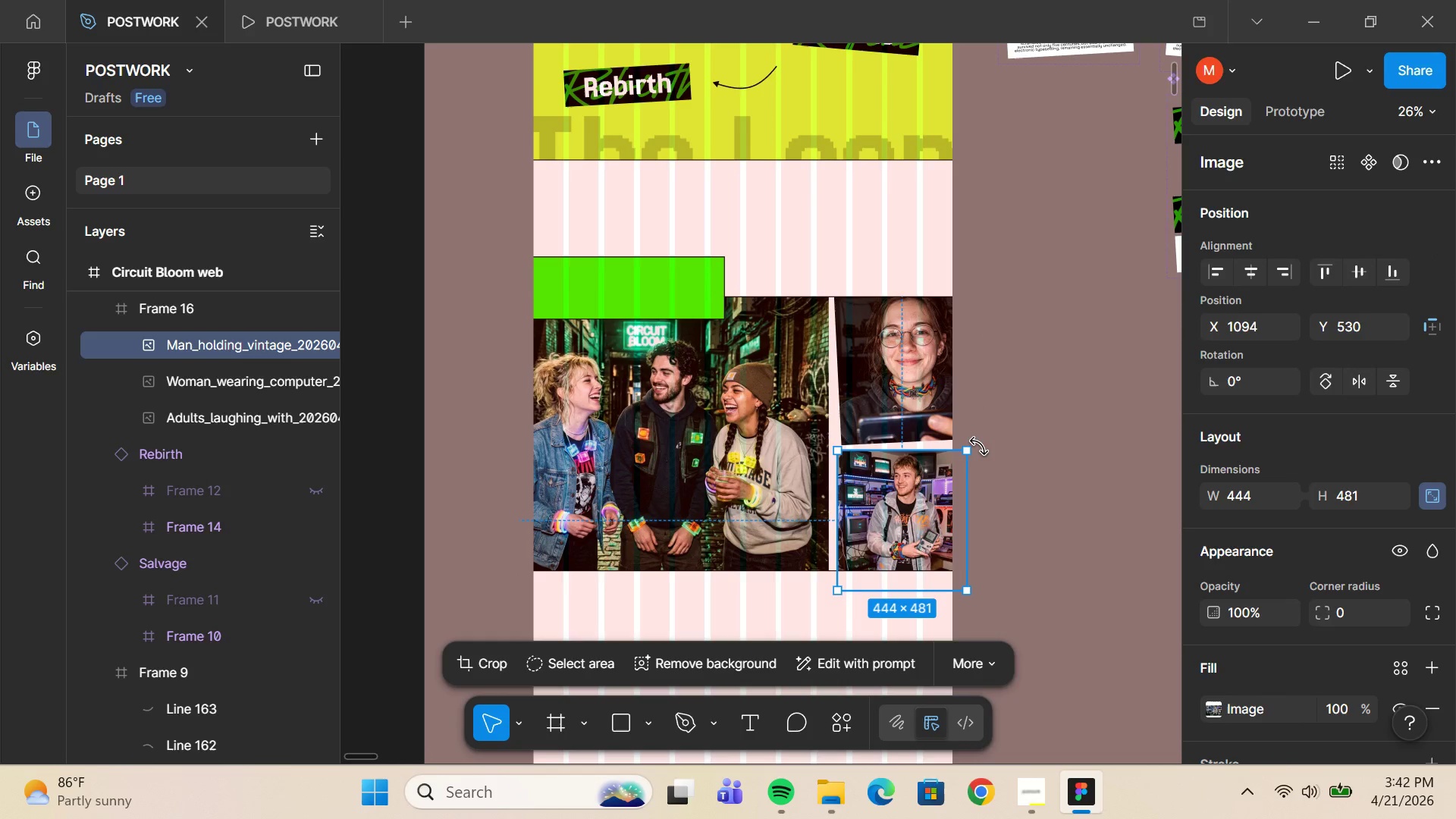 
left_click_drag(start_coordinate=[979, 446], to_coordinate=[990, 453])
 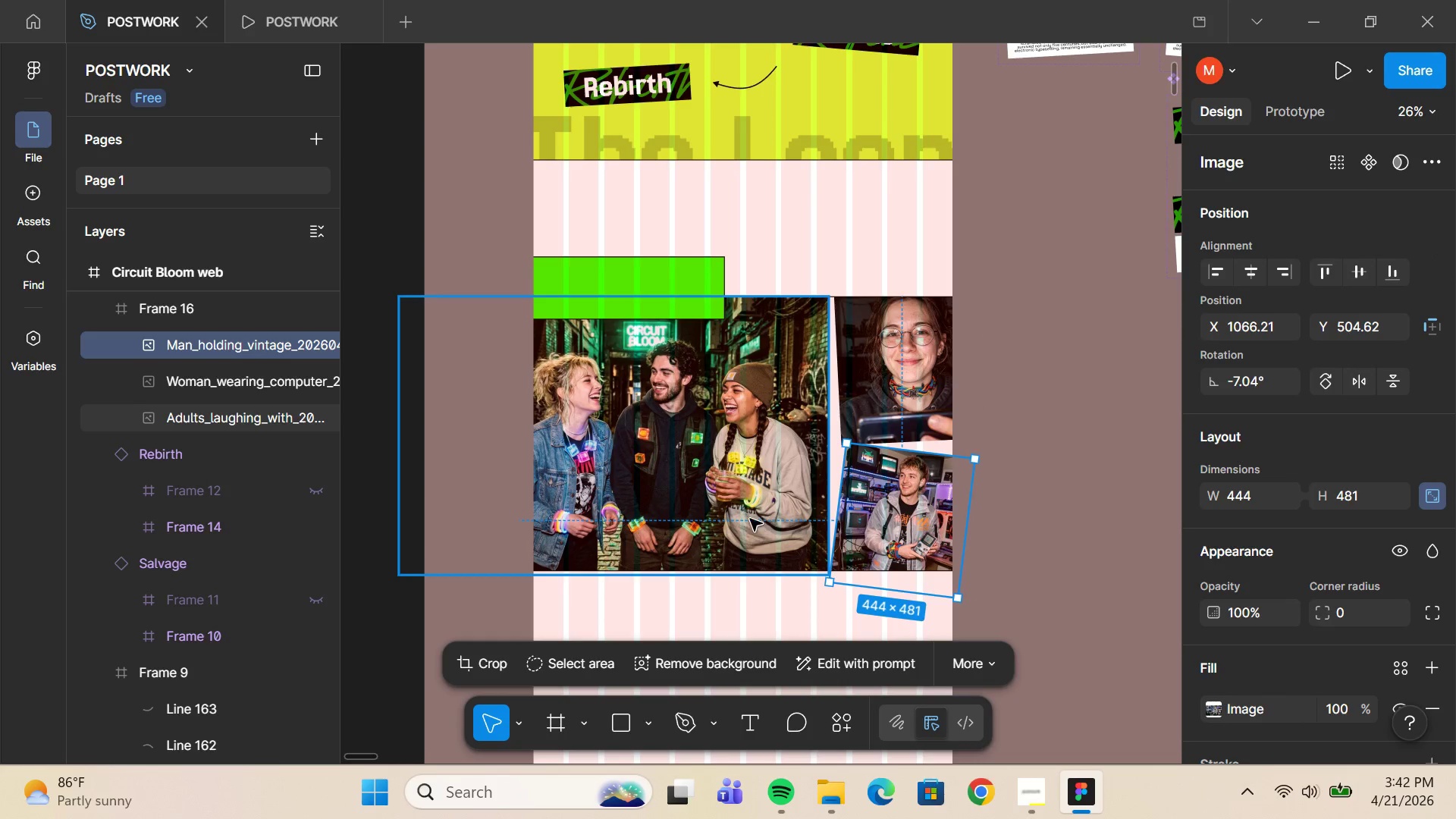 
left_click([750, 519])
 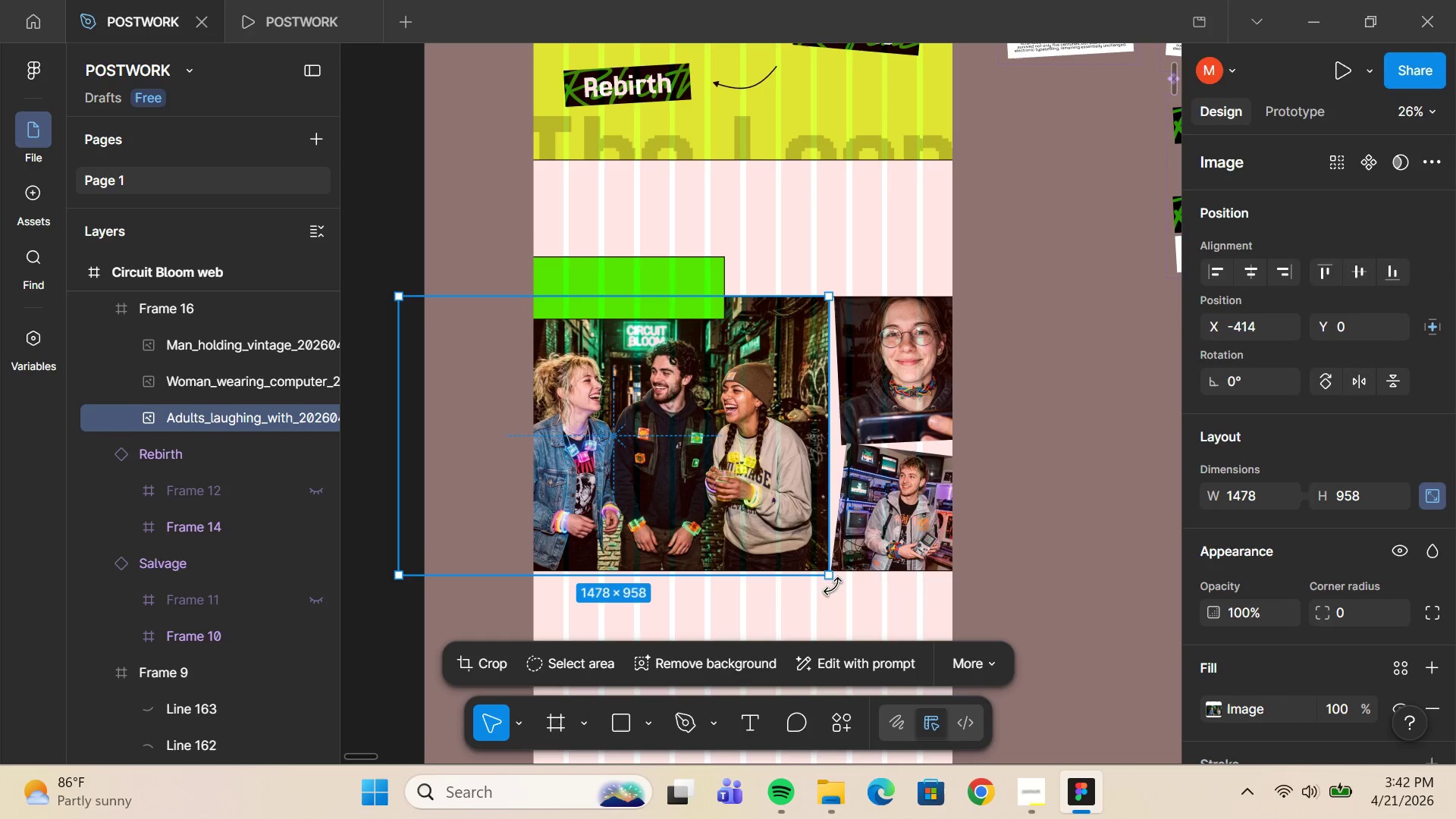 
left_click_drag(start_coordinate=[830, 588], to_coordinate=[852, 554])
 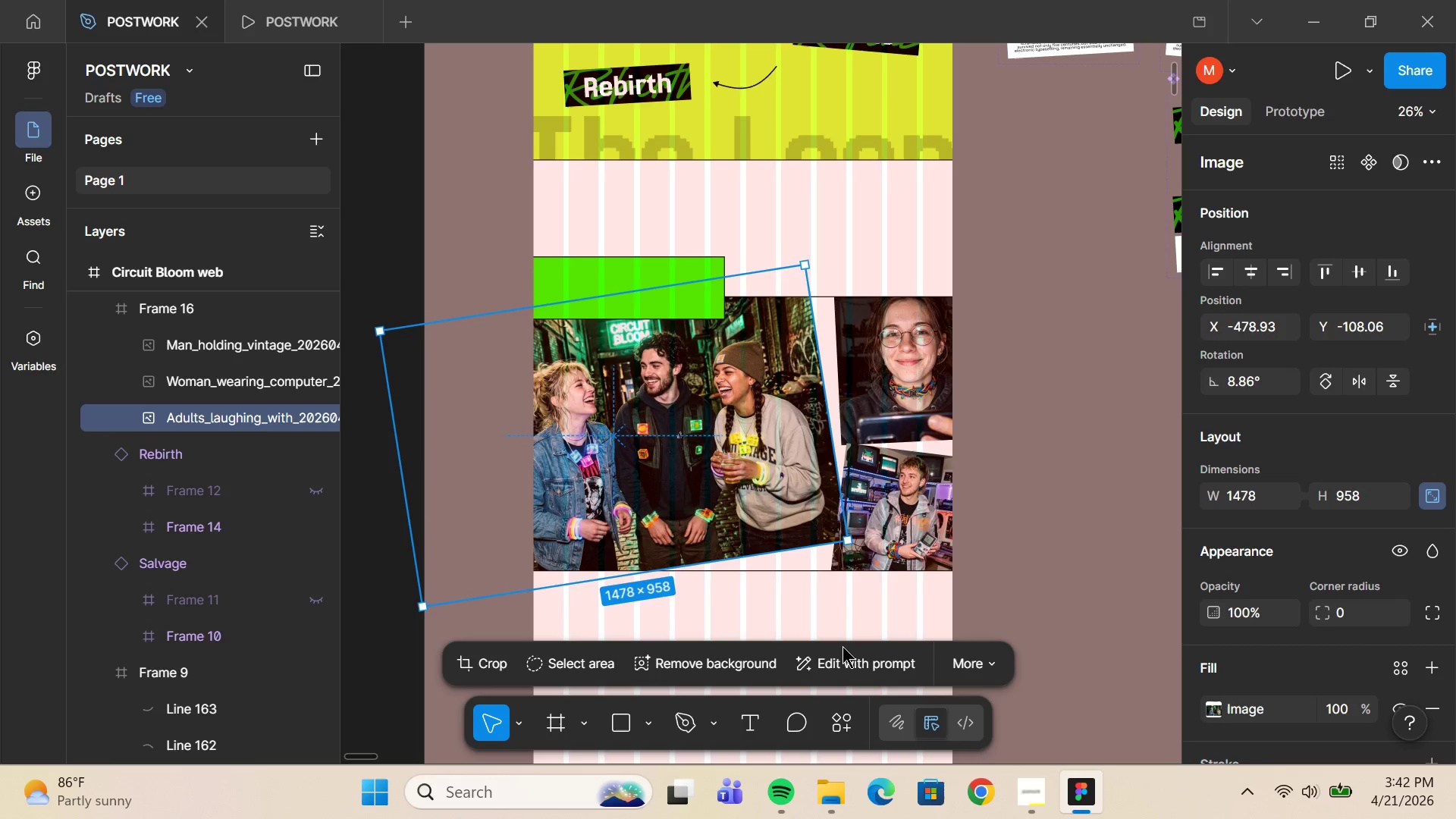 
left_click([843, 646])
 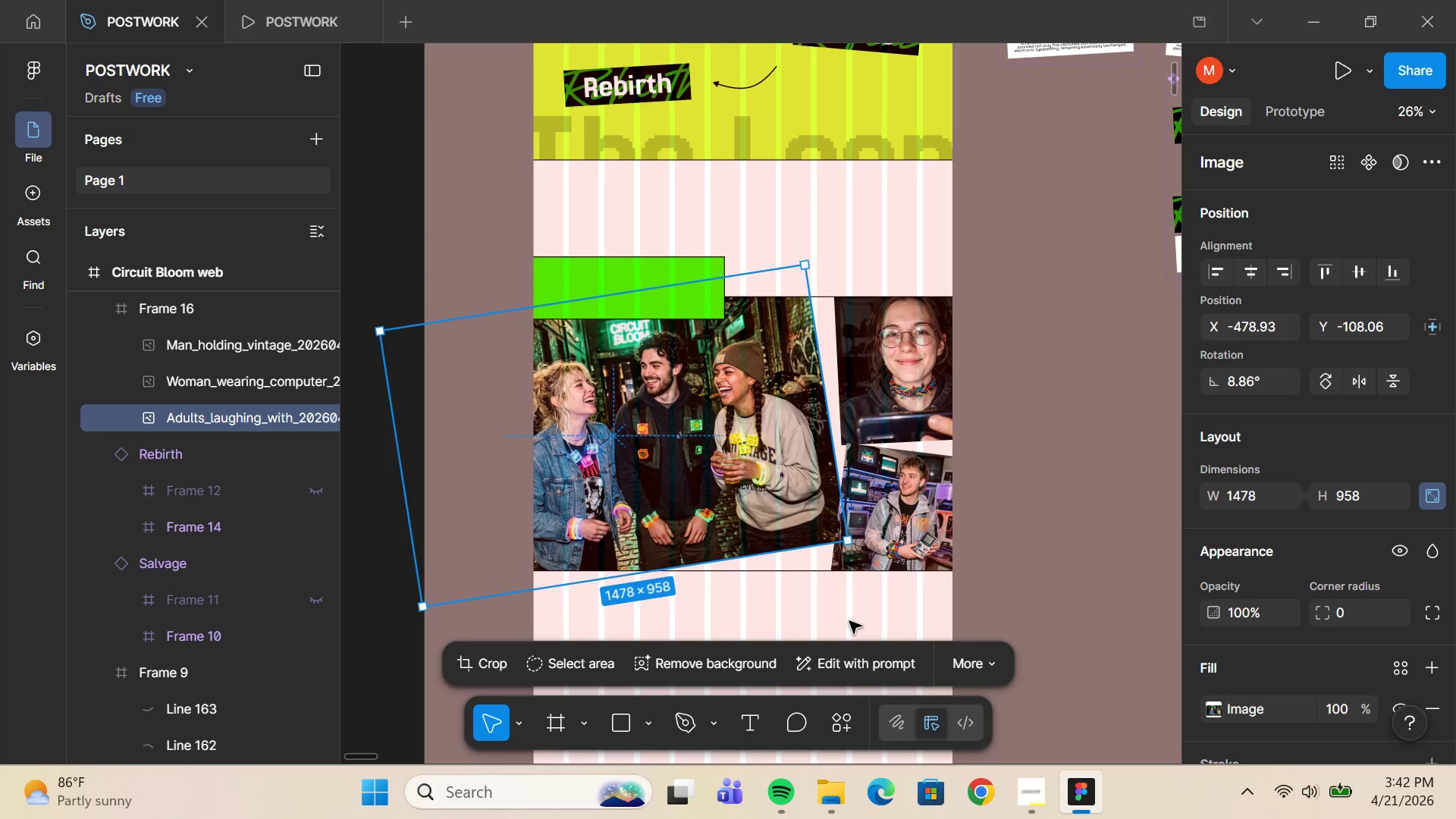 
left_click([849, 620])
 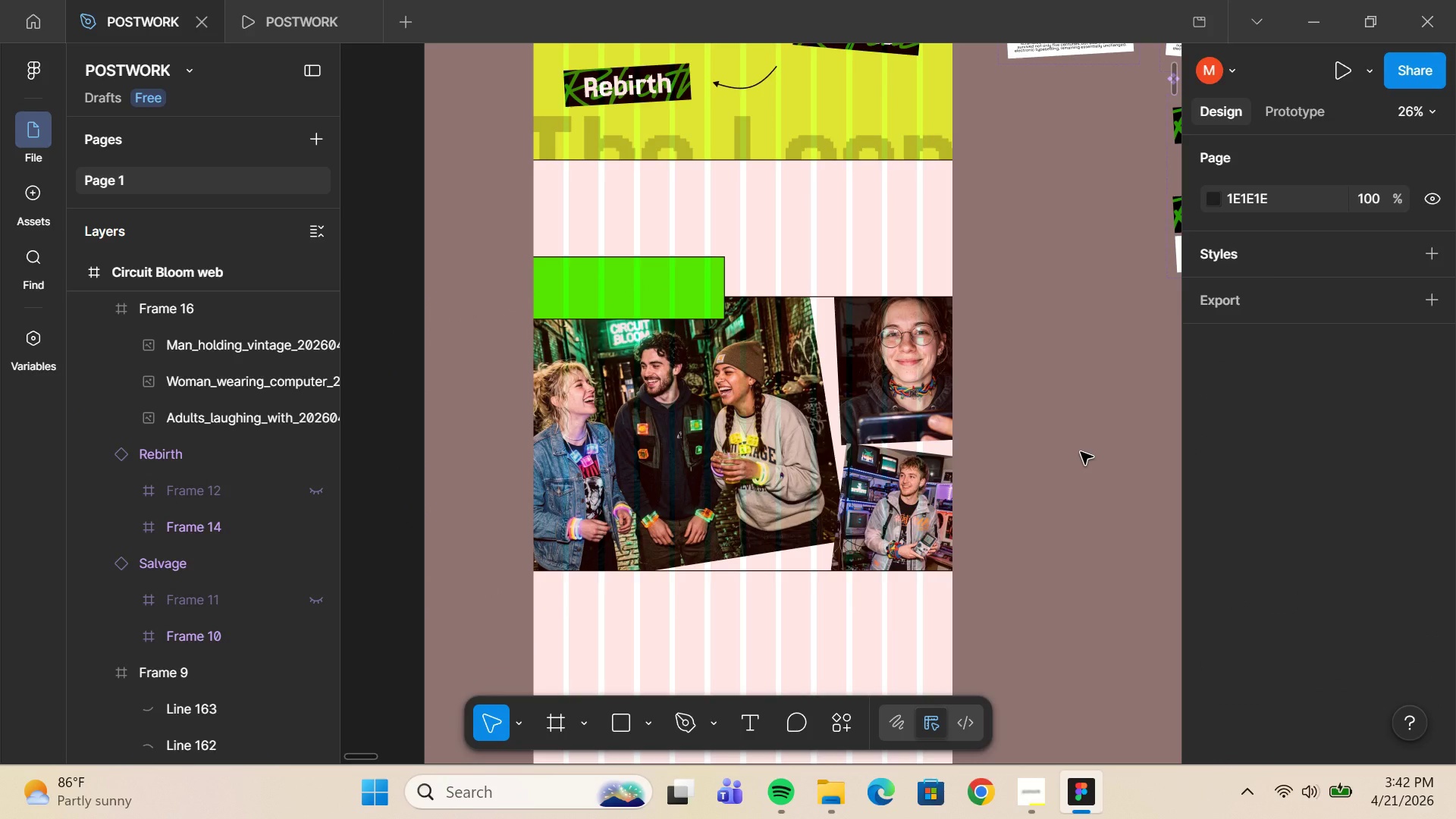 
key(Control+Z)
 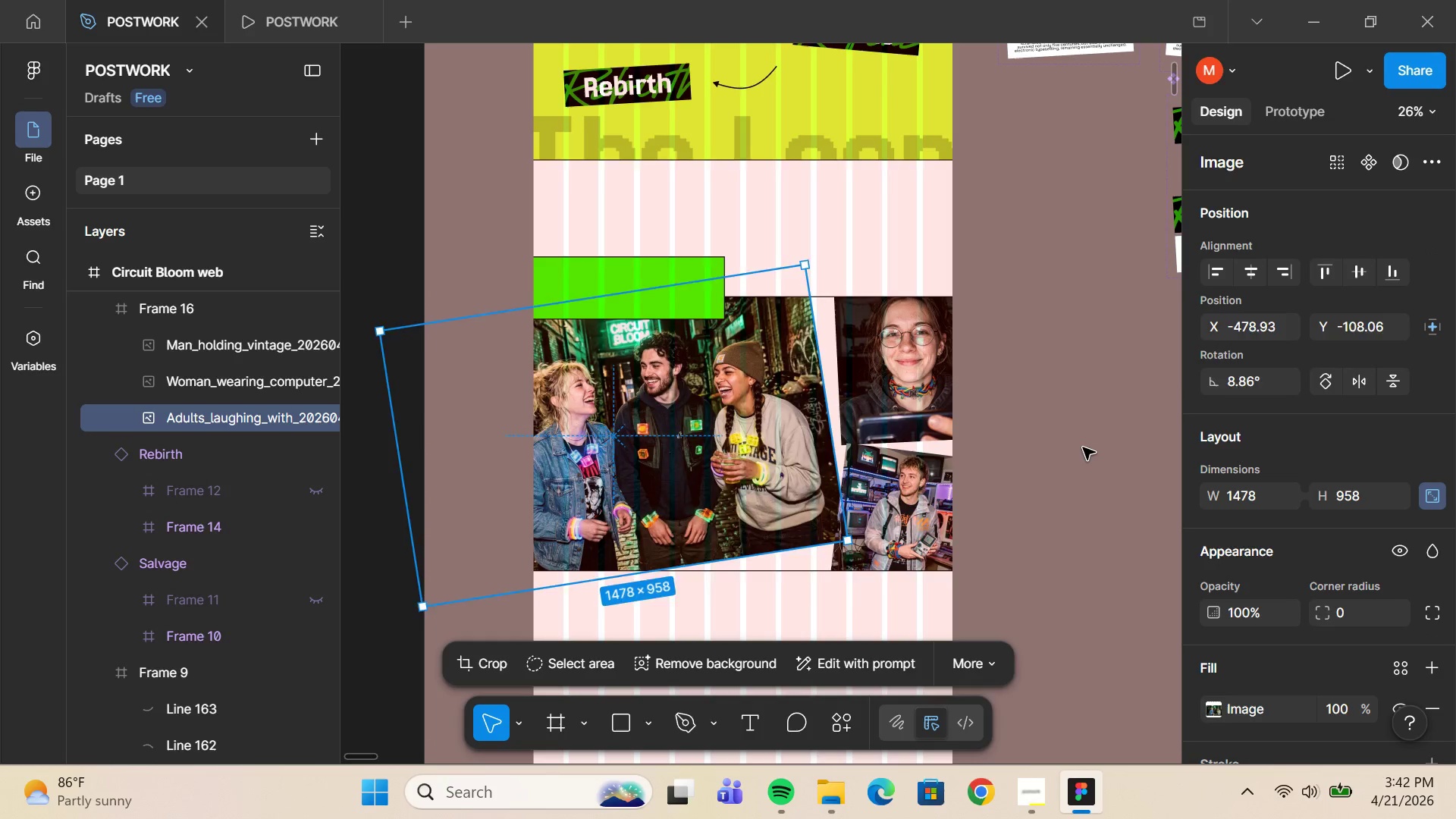 
key(Control+Z)
 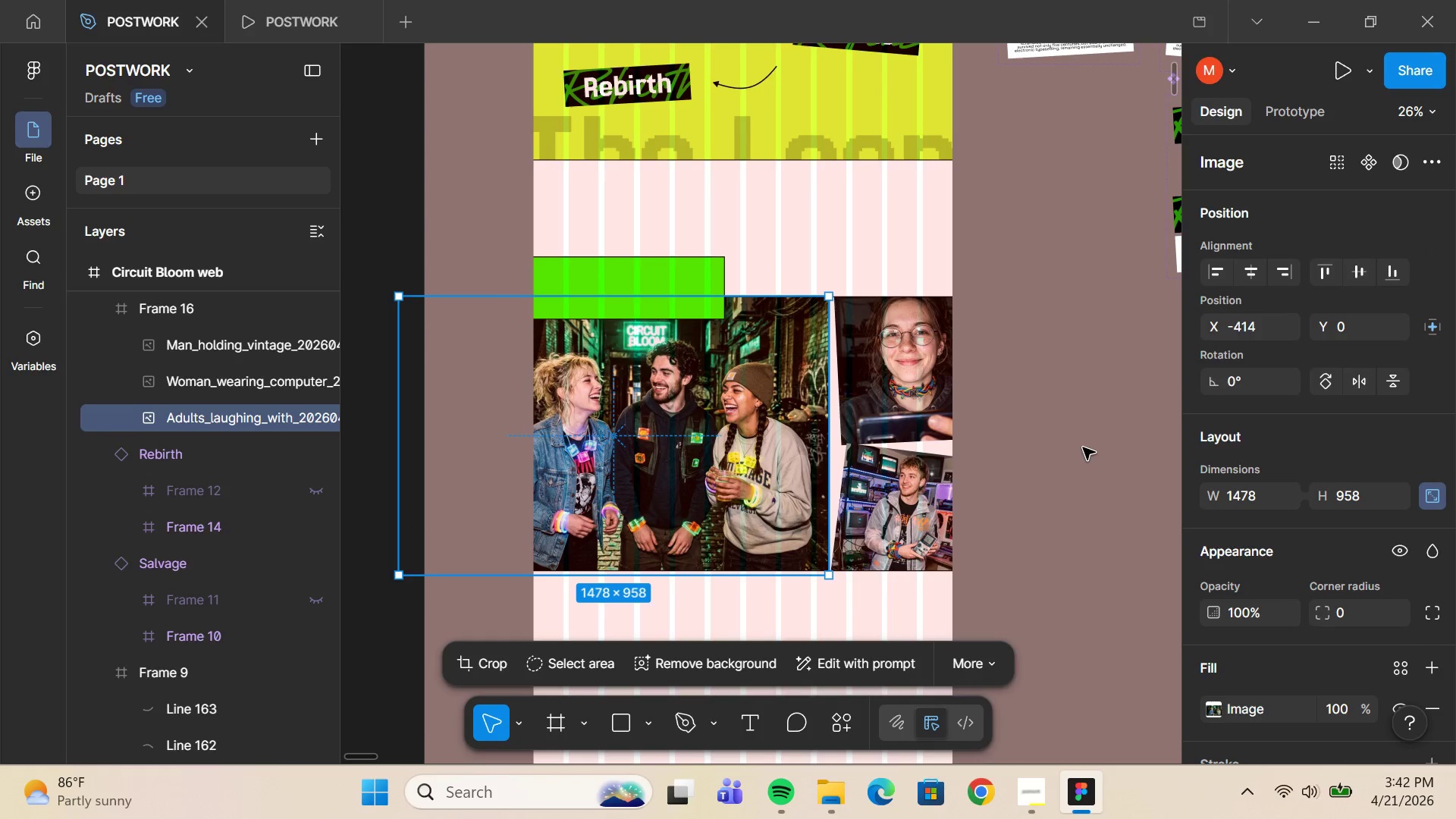 
key(Control+Z)
 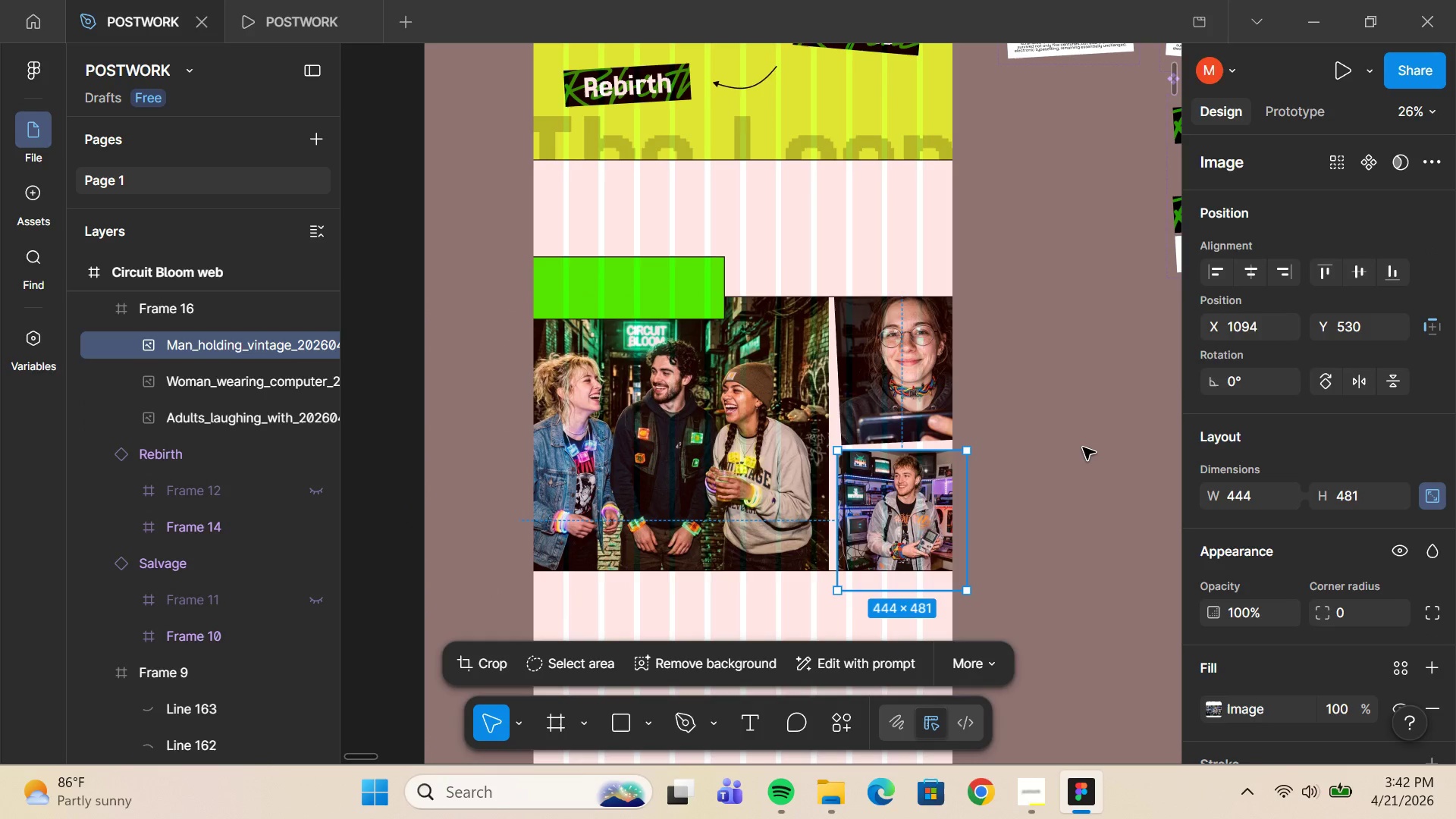 
key(Control+Z)
 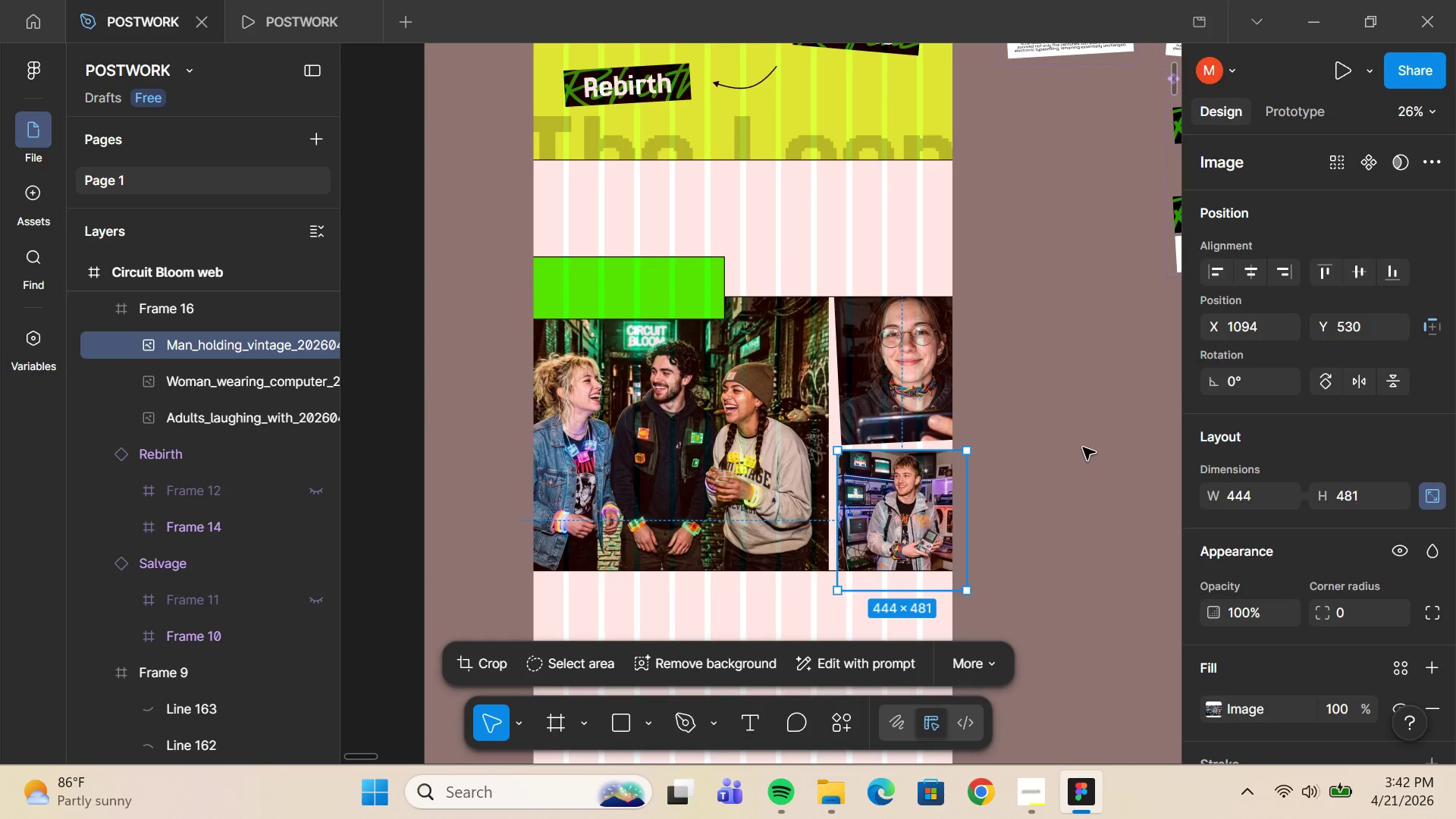 
key(Control+Z)
 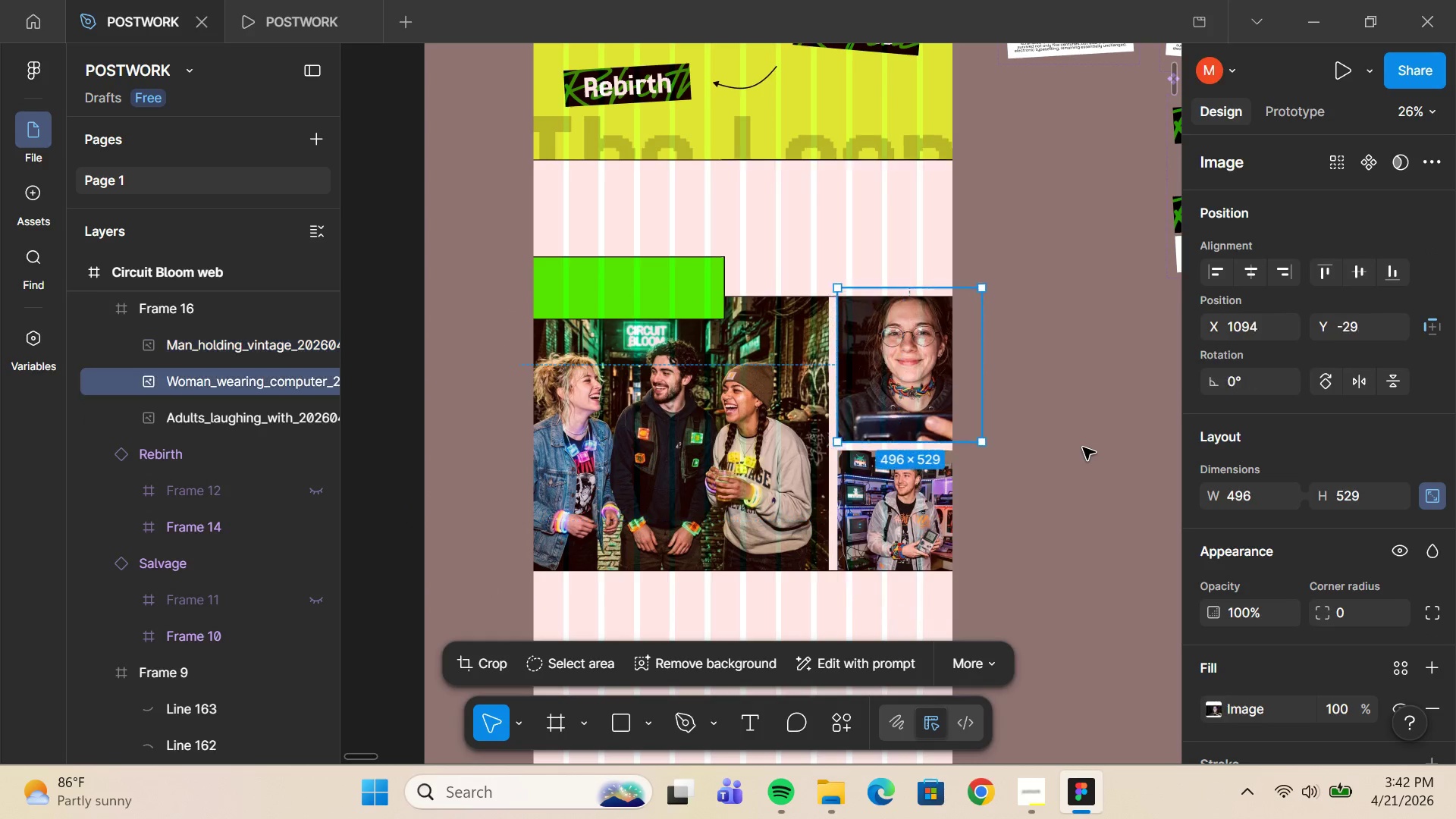 
key(Control+Z)
 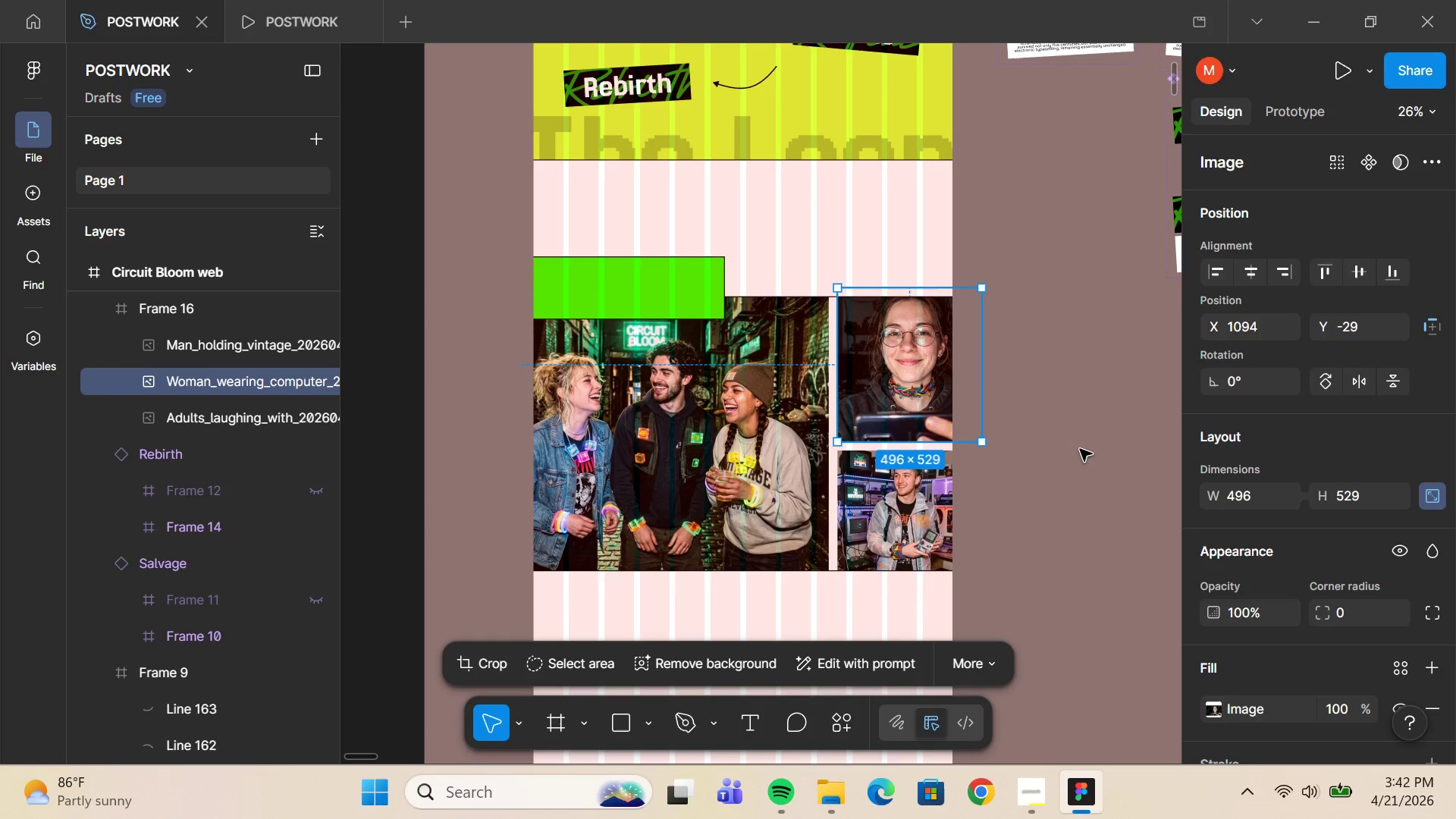 
left_click([1078, 450])
 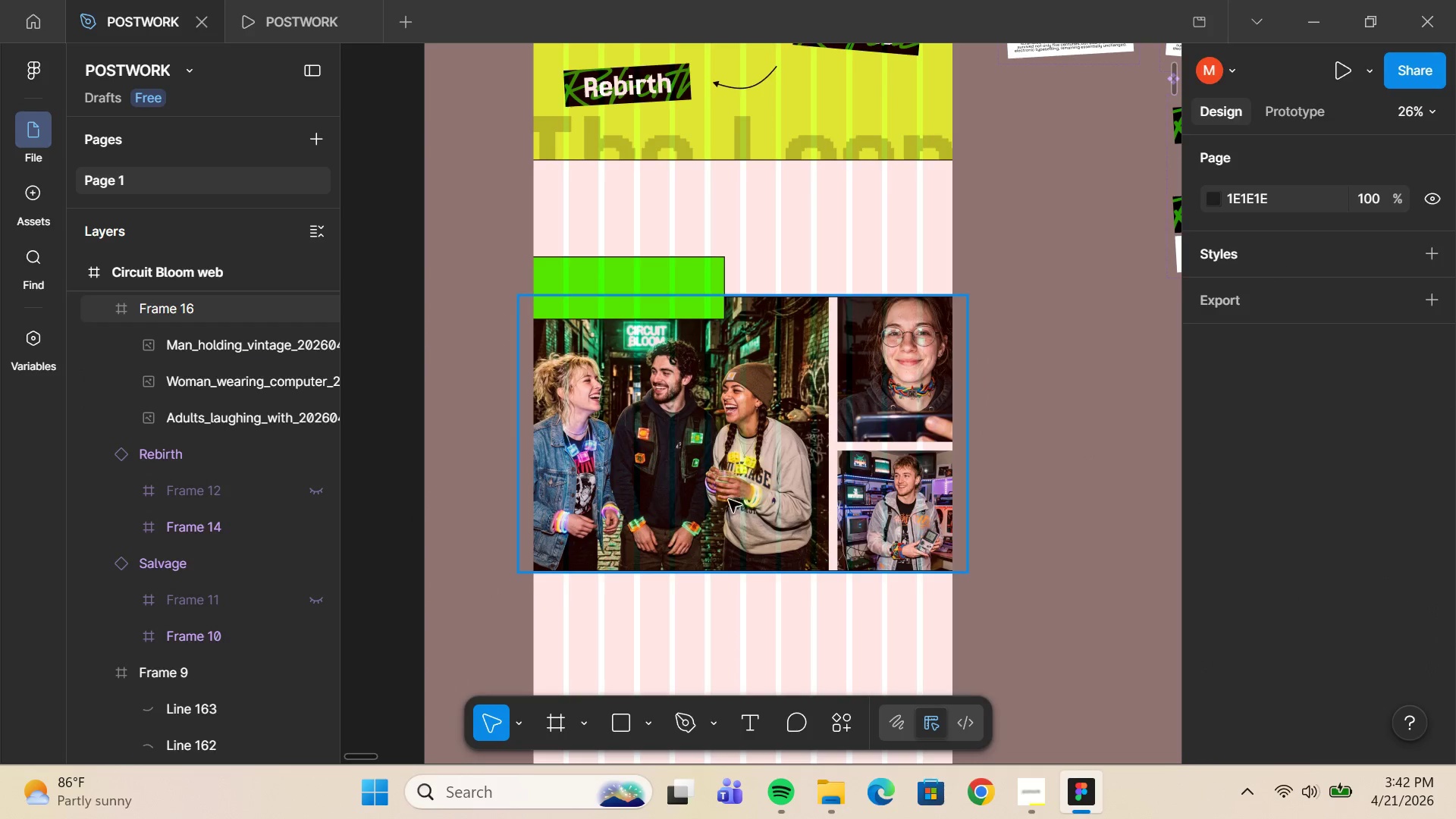 
hold_key(key=ControlLeft, duration=0.41)
scroll: coordinate [557, 426], scroll_direction: up, amount: 9.0
 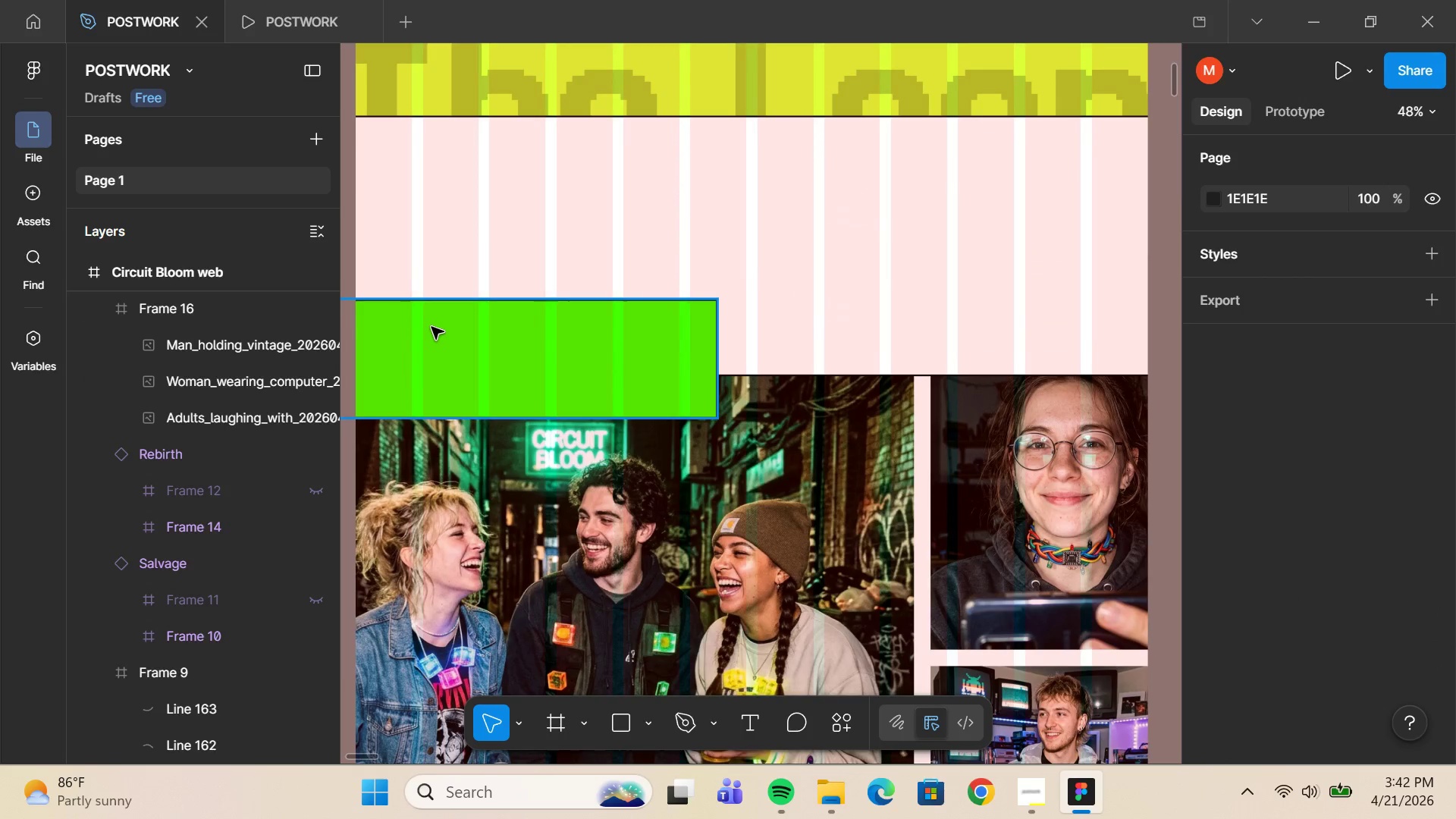 
left_click([431, 327])
 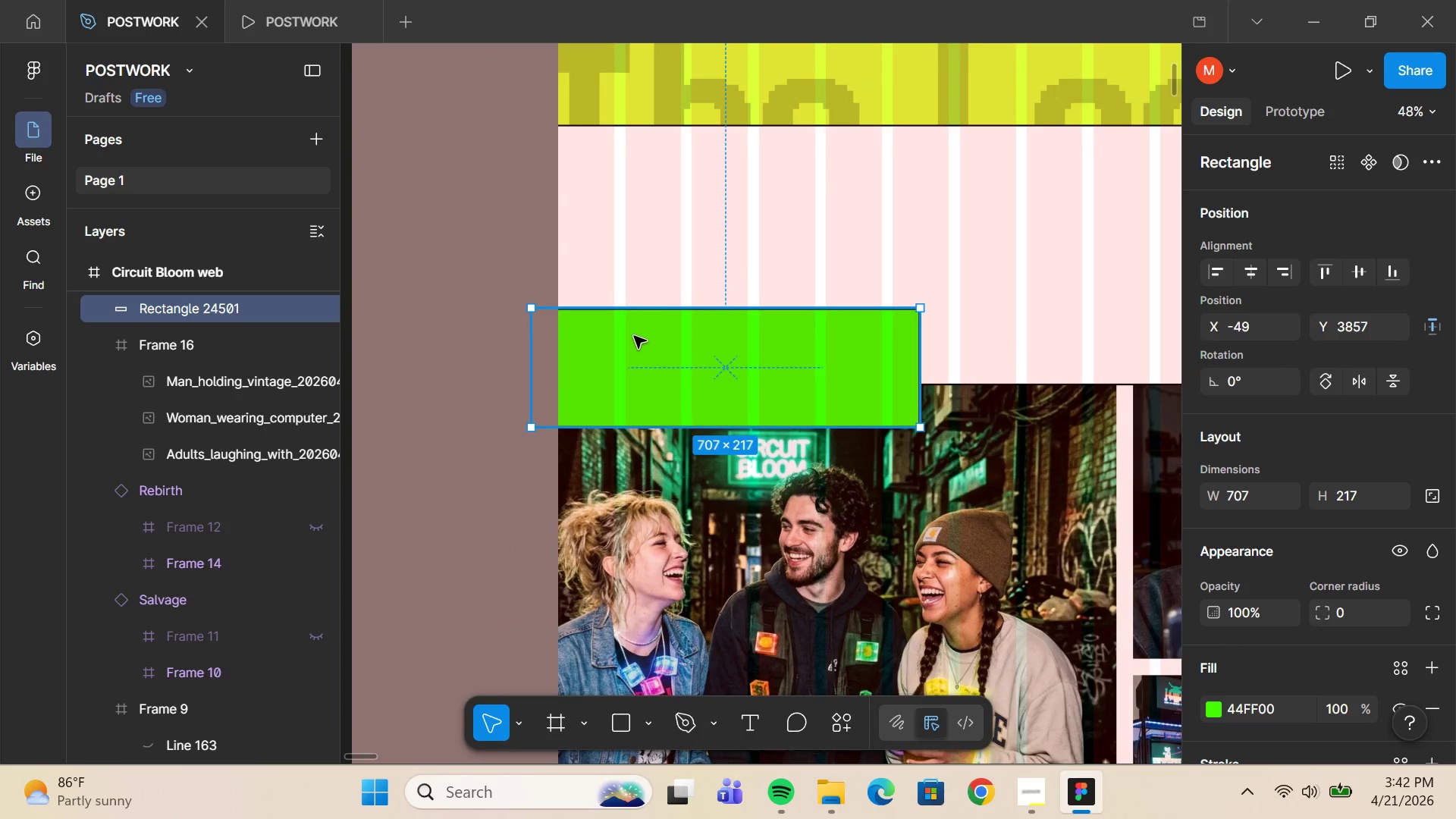 
key(T)
 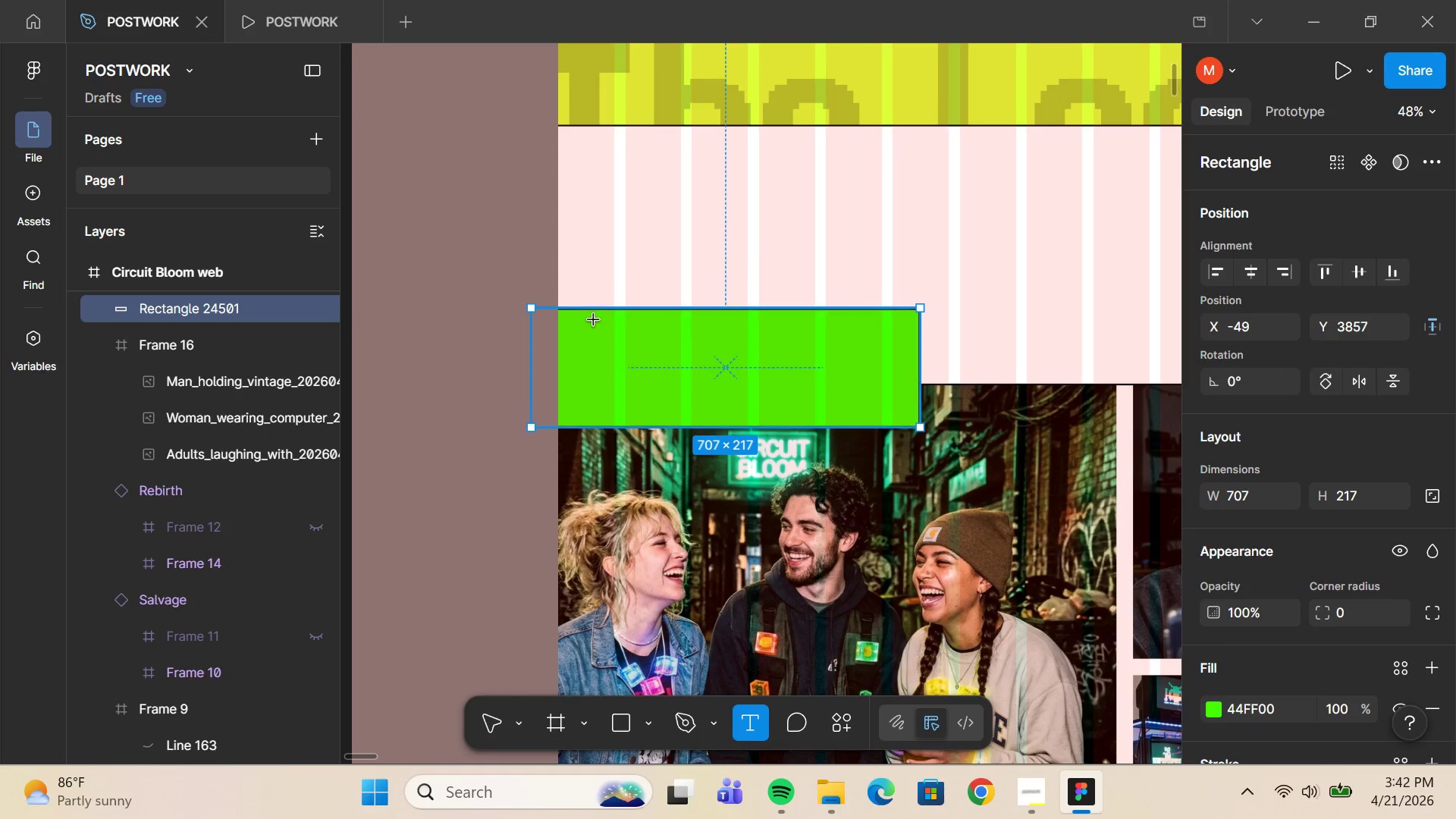 
left_click_drag(start_coordinate=[594, 320], to_coordinate=[855, 398])
 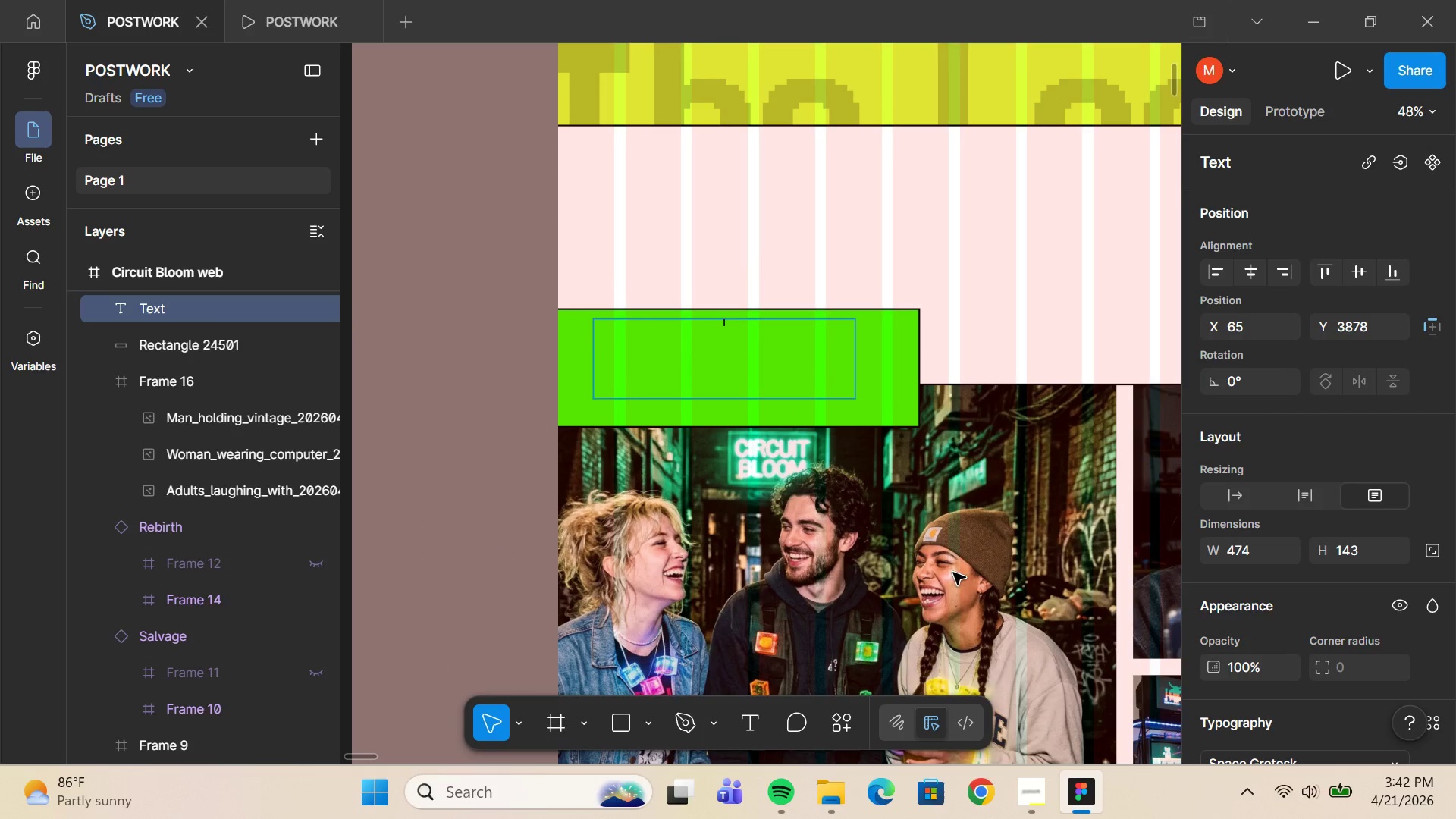 
left_click([1018, 818])